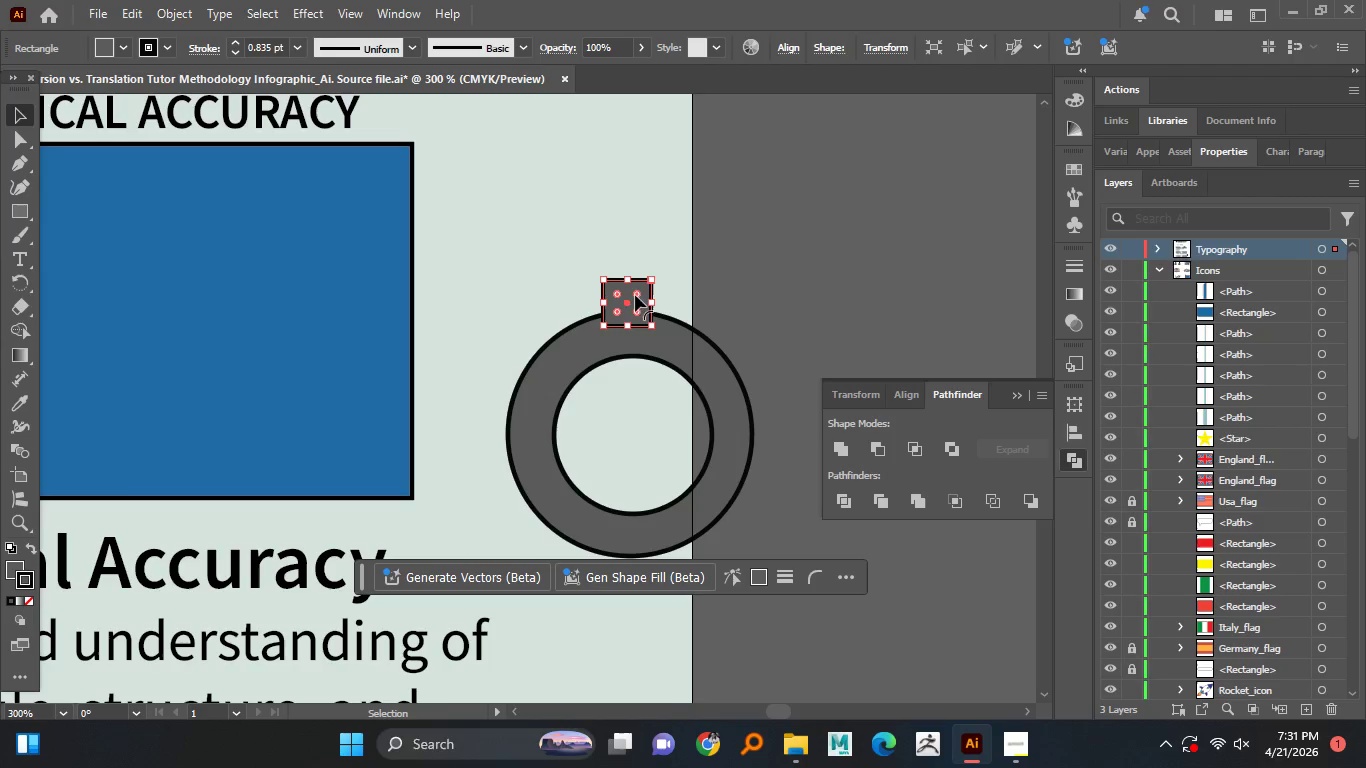 
left_click_drag(start_coordinate=[635, 295], to_coordinate=[775, 292])
 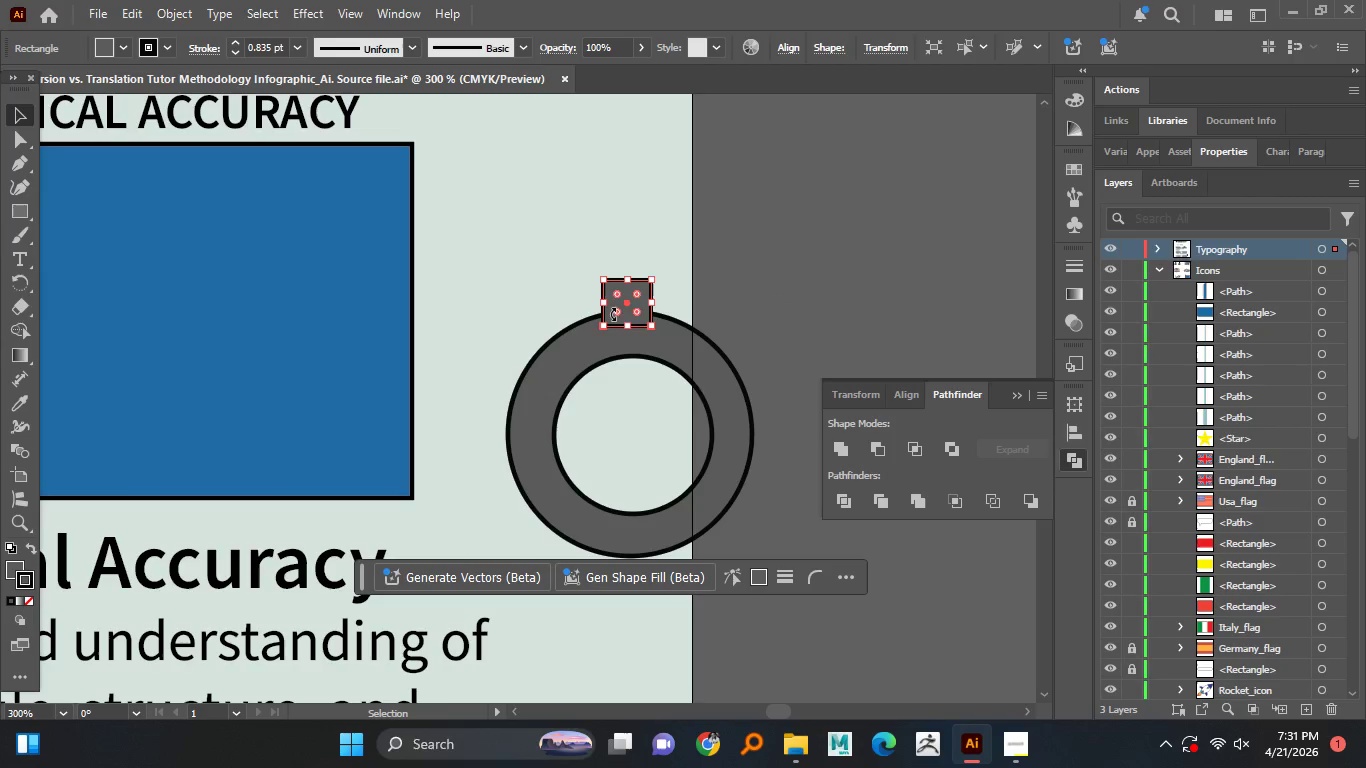 
hold_key(key=AltLeft, duration=0.67)
 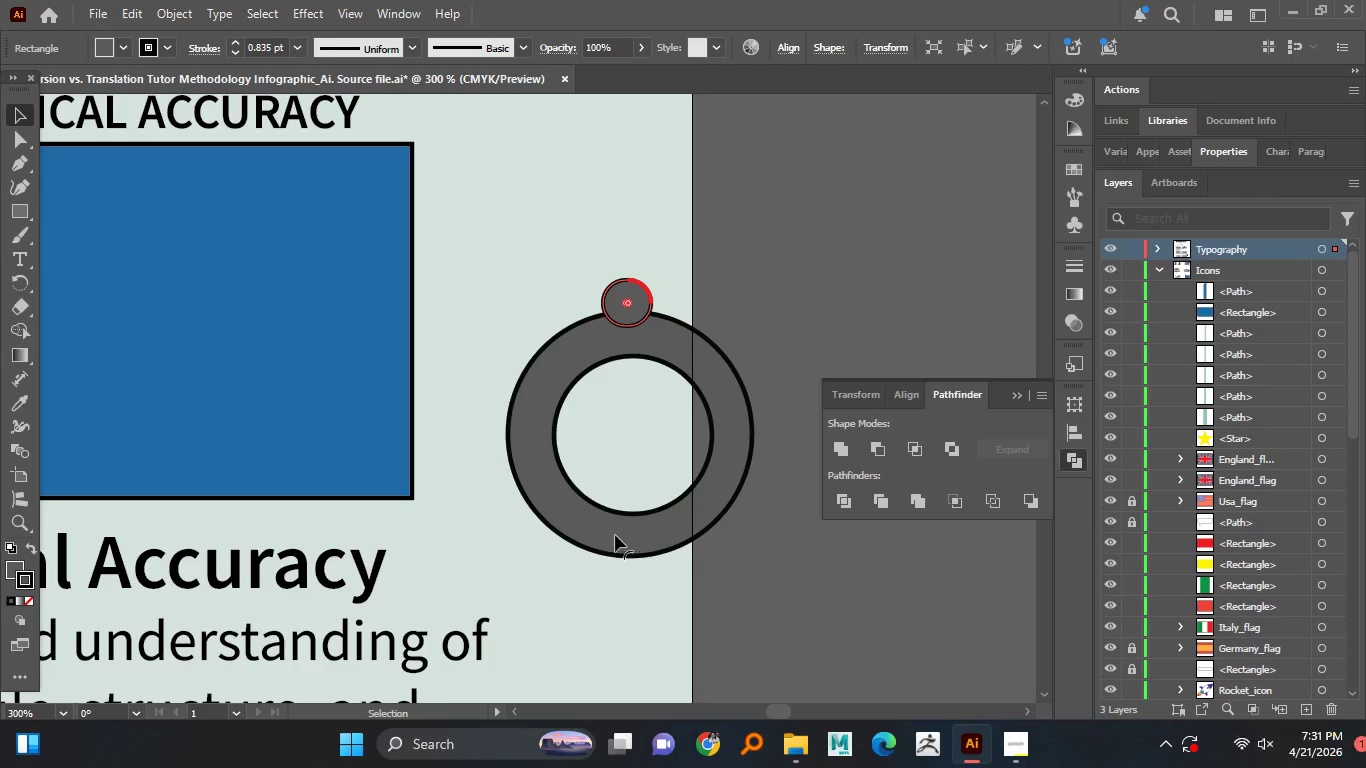 
key(Control+Z)
 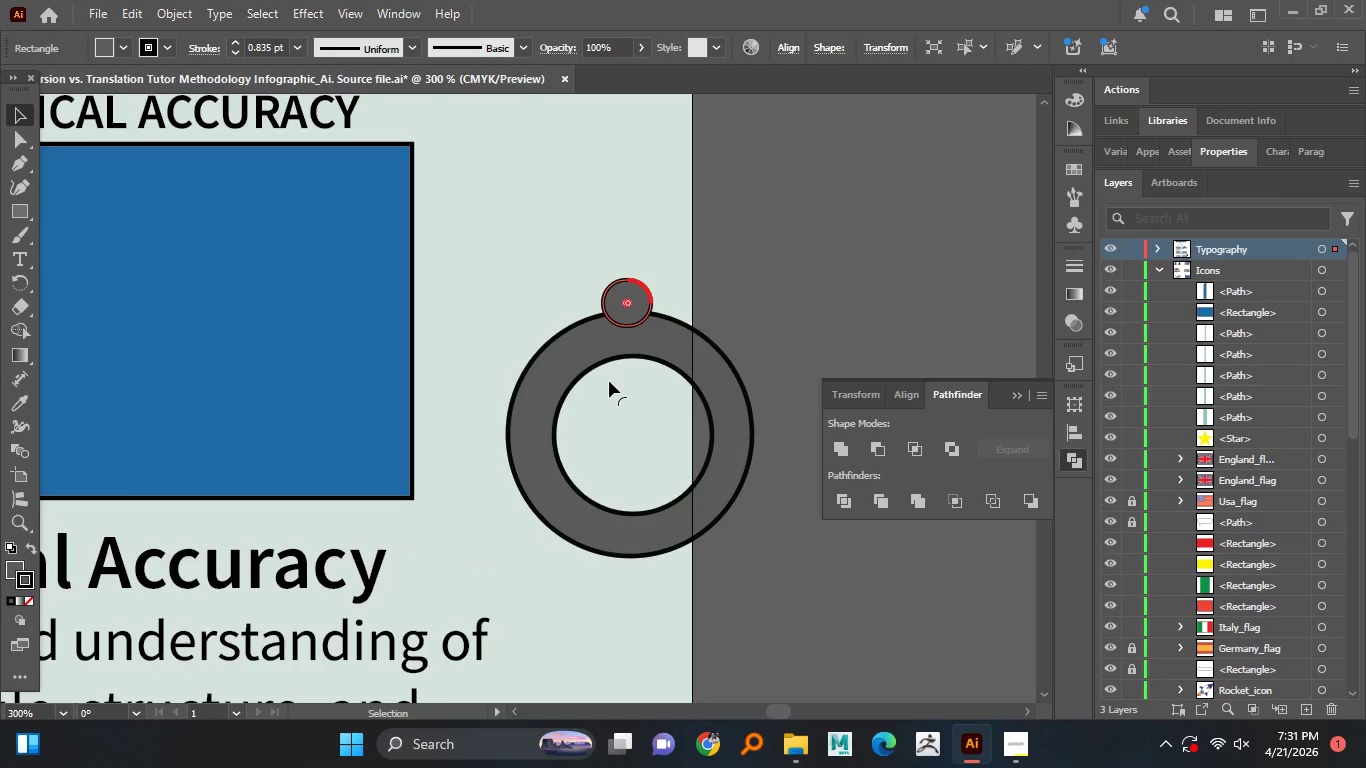 
key(Control+Z)
 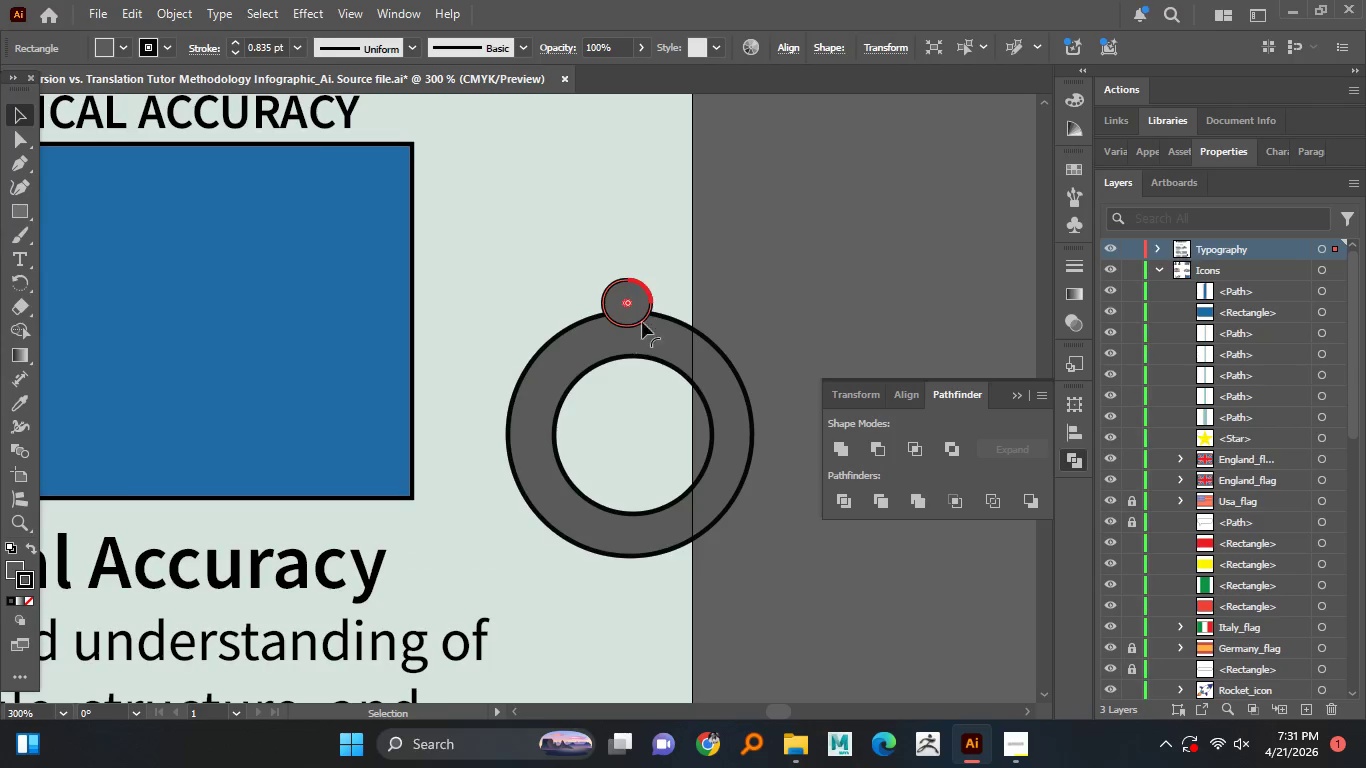 
key(Control+Z)
 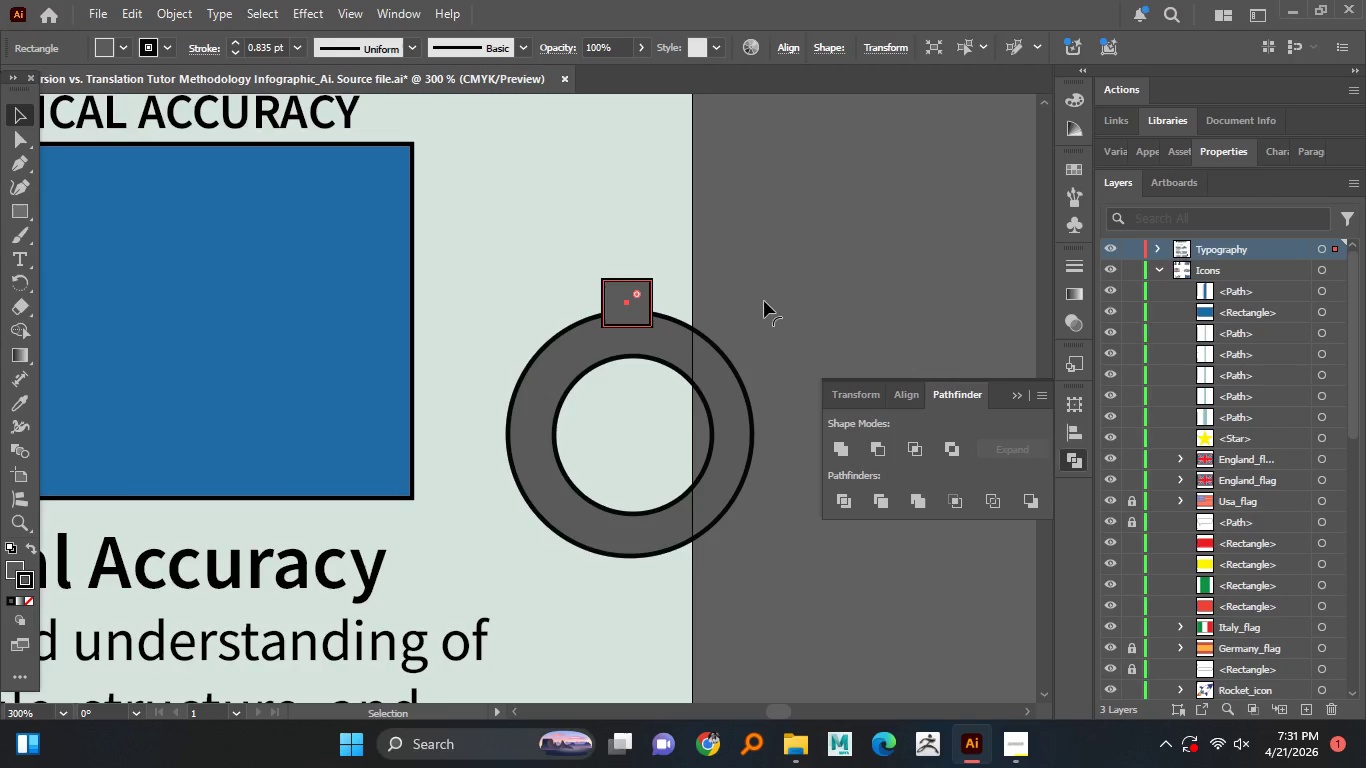 
left_click([775, 292])
 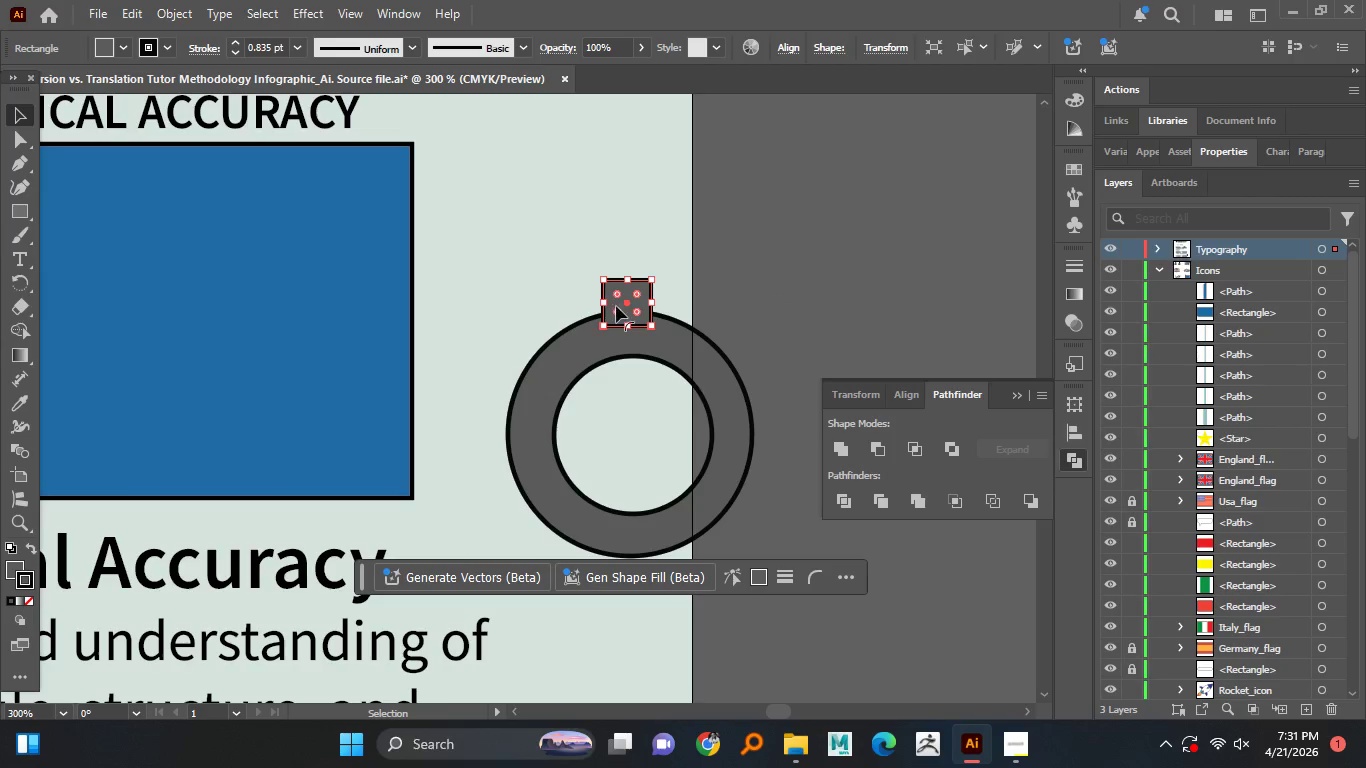 
hold_key(key=AltLeft, duration=1.09)
scroll: coordinate [618, 301], scroll_direction: up, amount: 2.0
 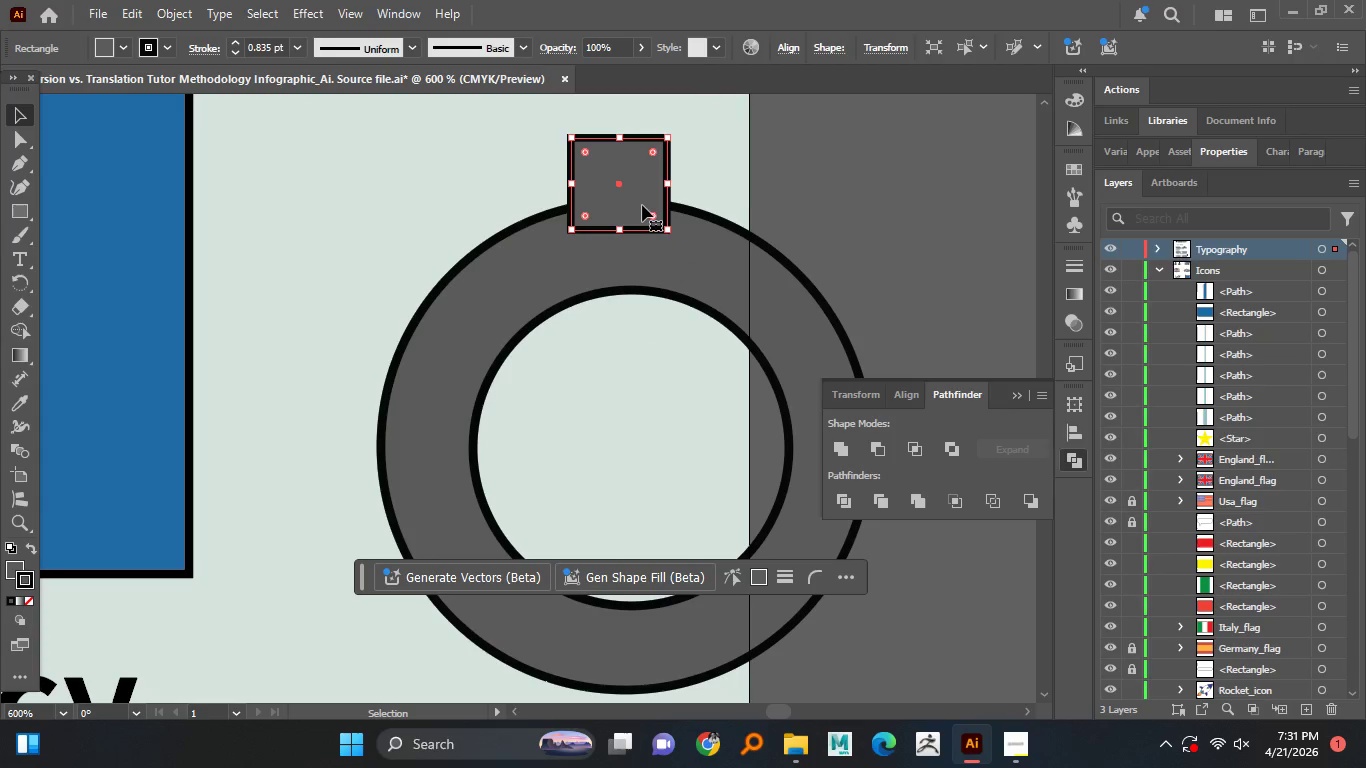 
hold_key(key=AltLeft, duration=3.09)
hold_key(key=ShiftLeft, duration=1.52)
left_click_drag(start_coordinate=[641, 575], to_coordinate=[671, 715])
 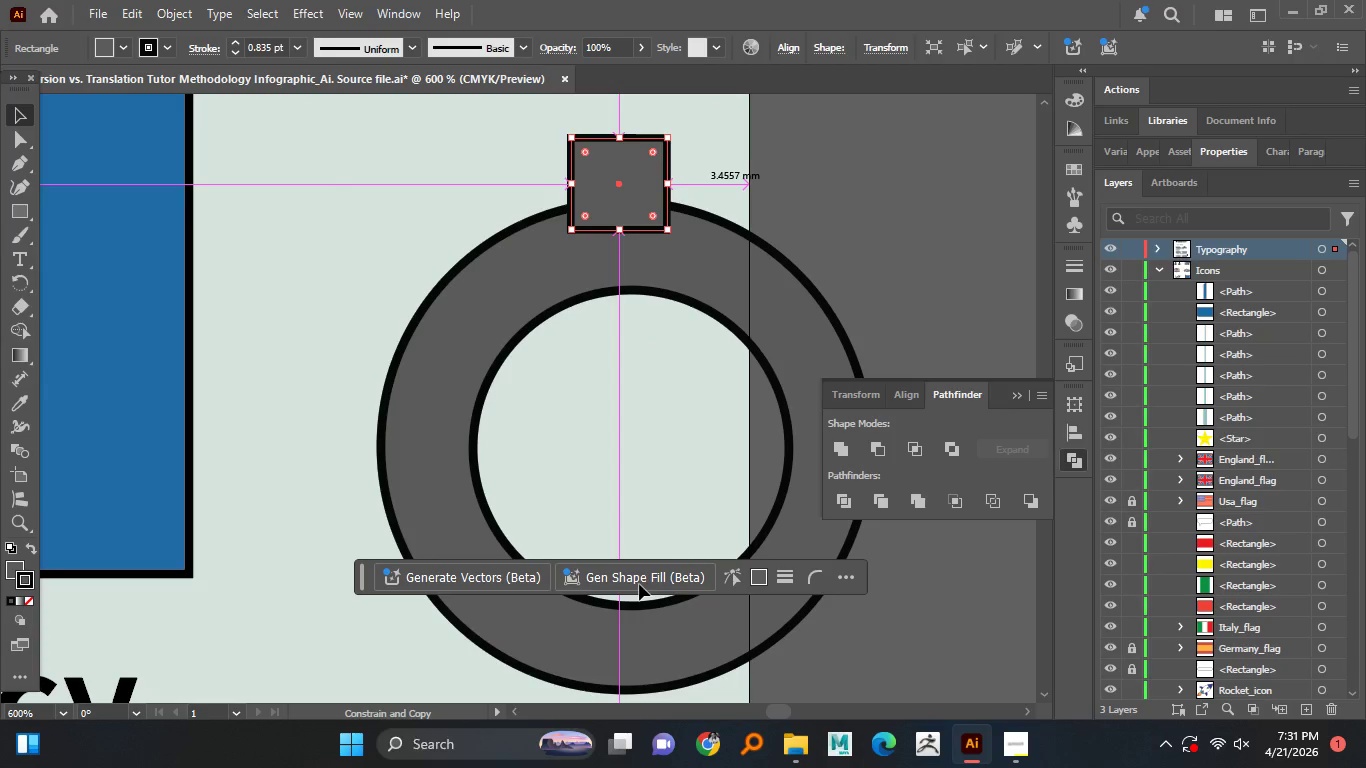 
key(Alt+Shift+ShiftLeft)
 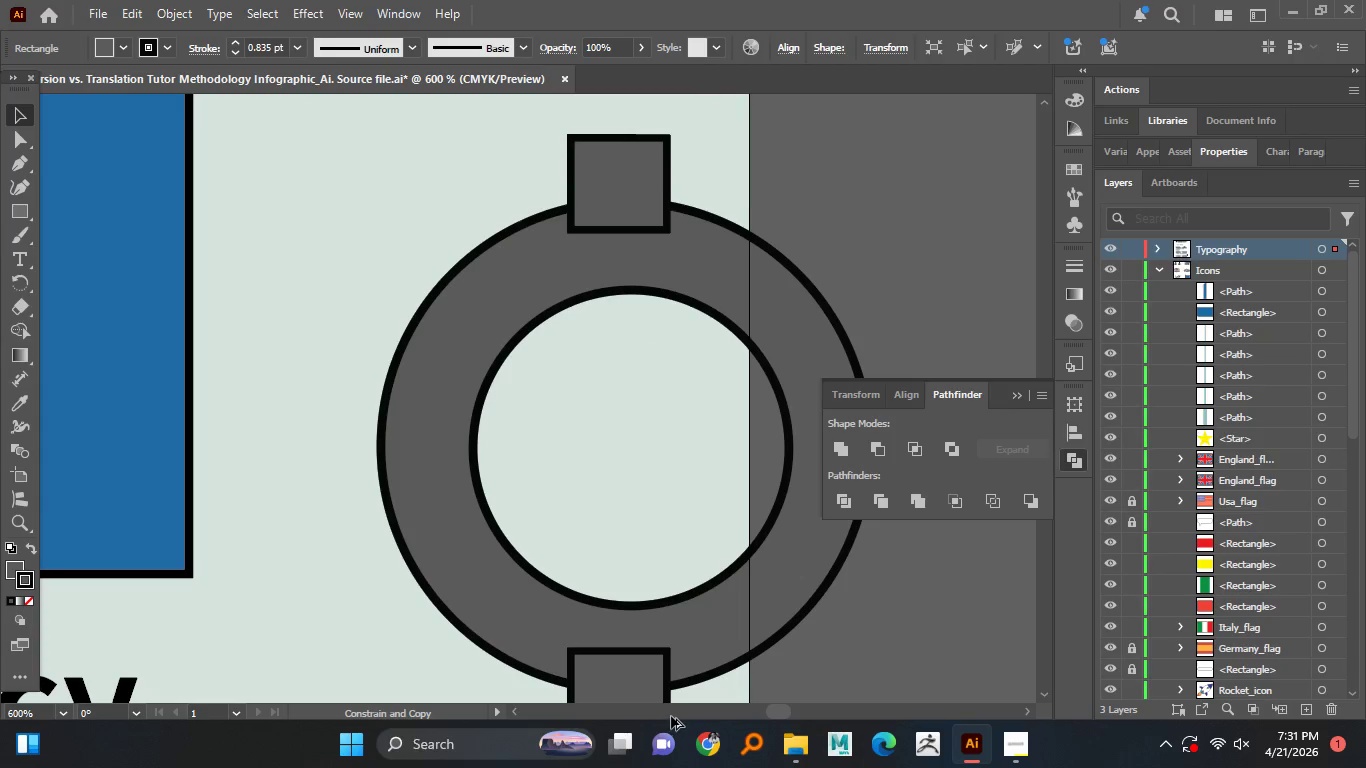 
key(Alt+Shift+ShiftLeft)
 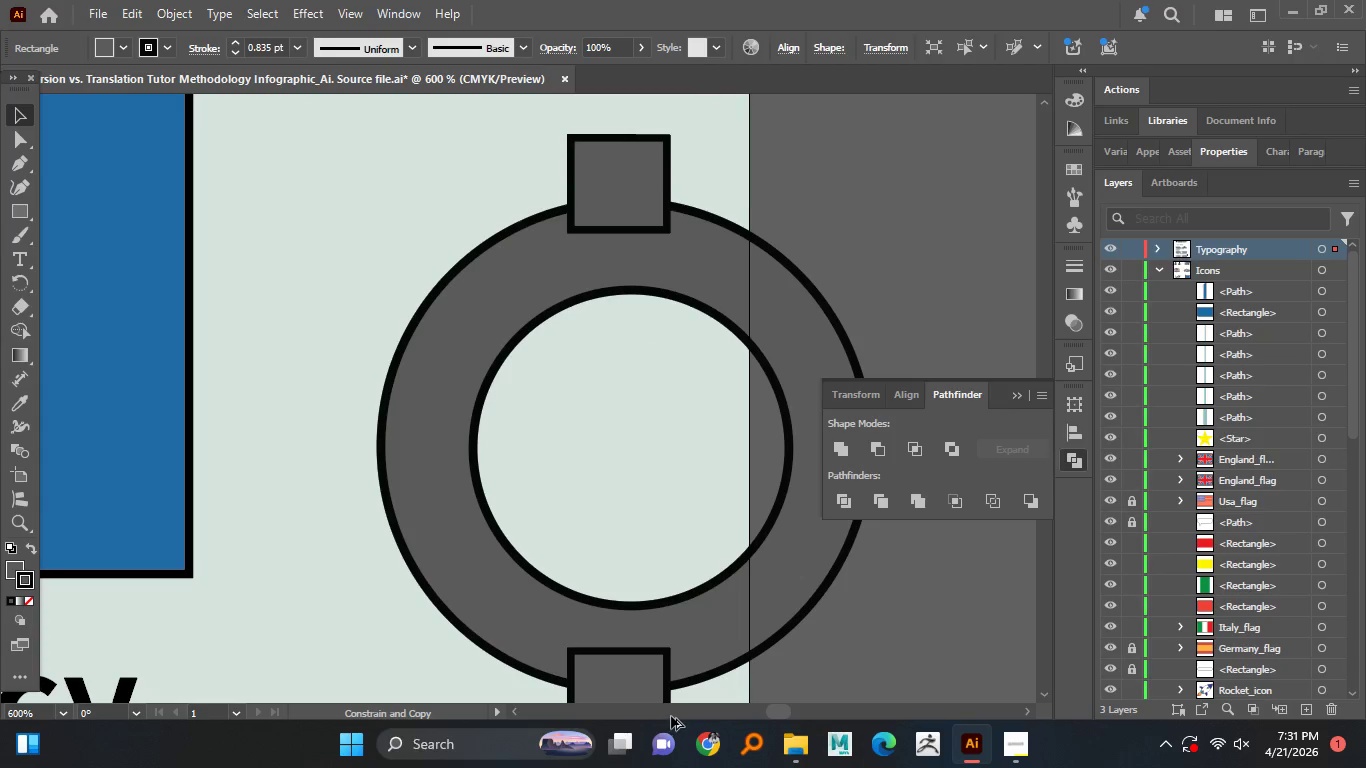 
key(Alt+Shift+ShiftLeft)
 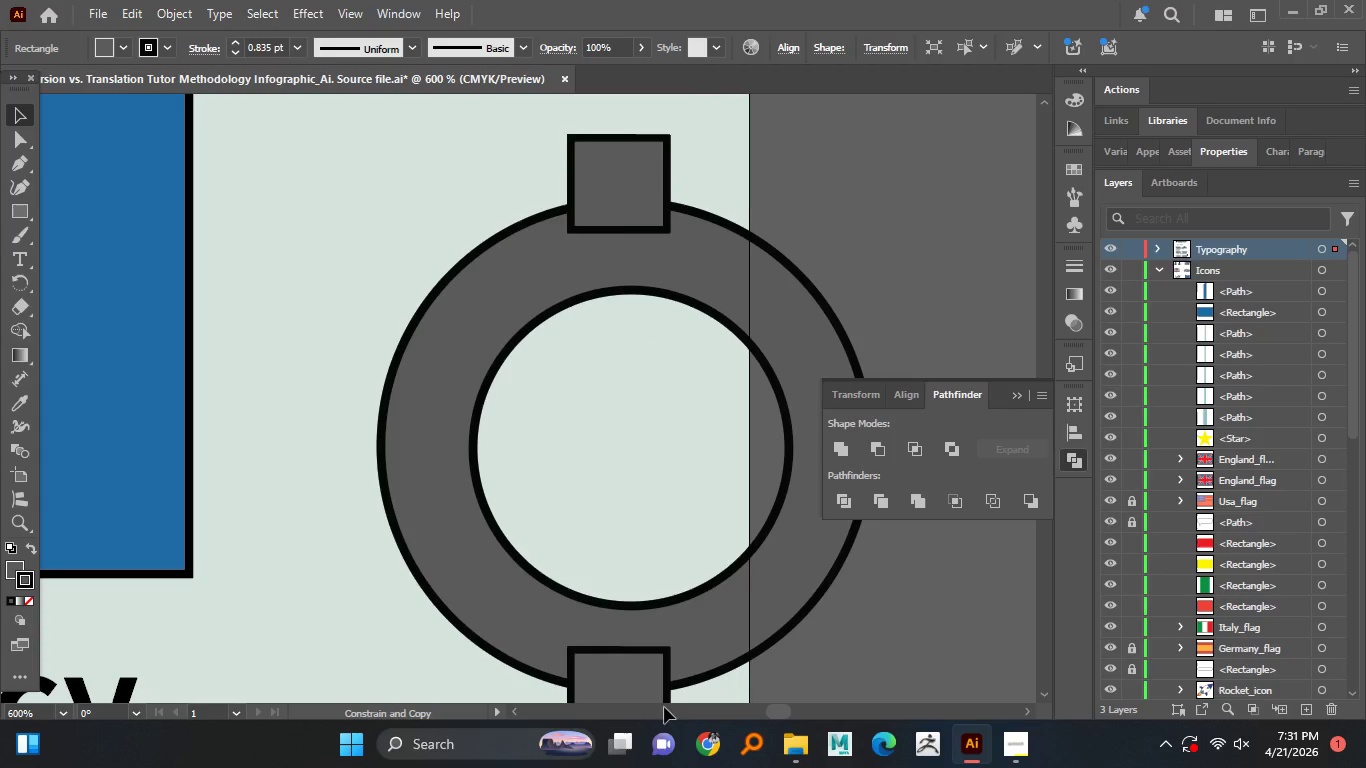 
key(Alt+Shift+ShiftLeft)
 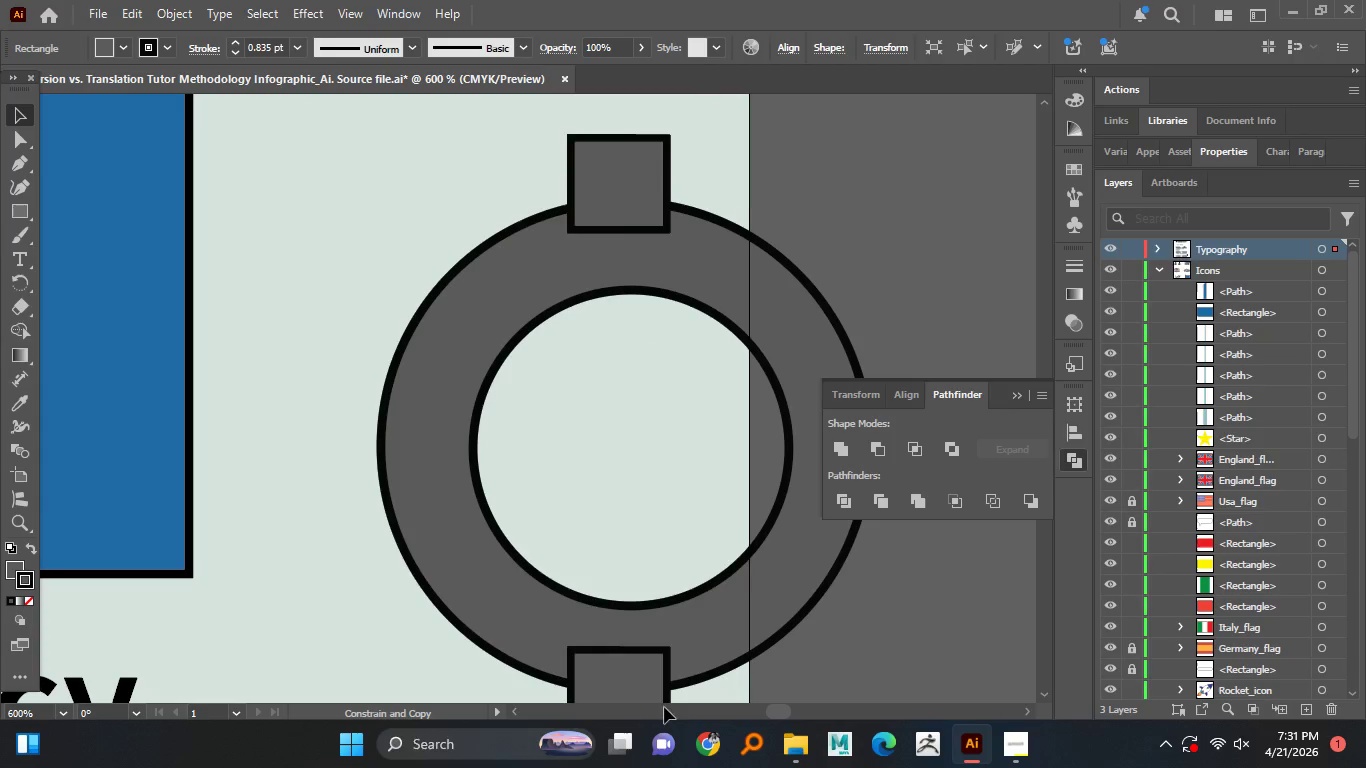 
key(Alt+Shift+ShiftLeft)
 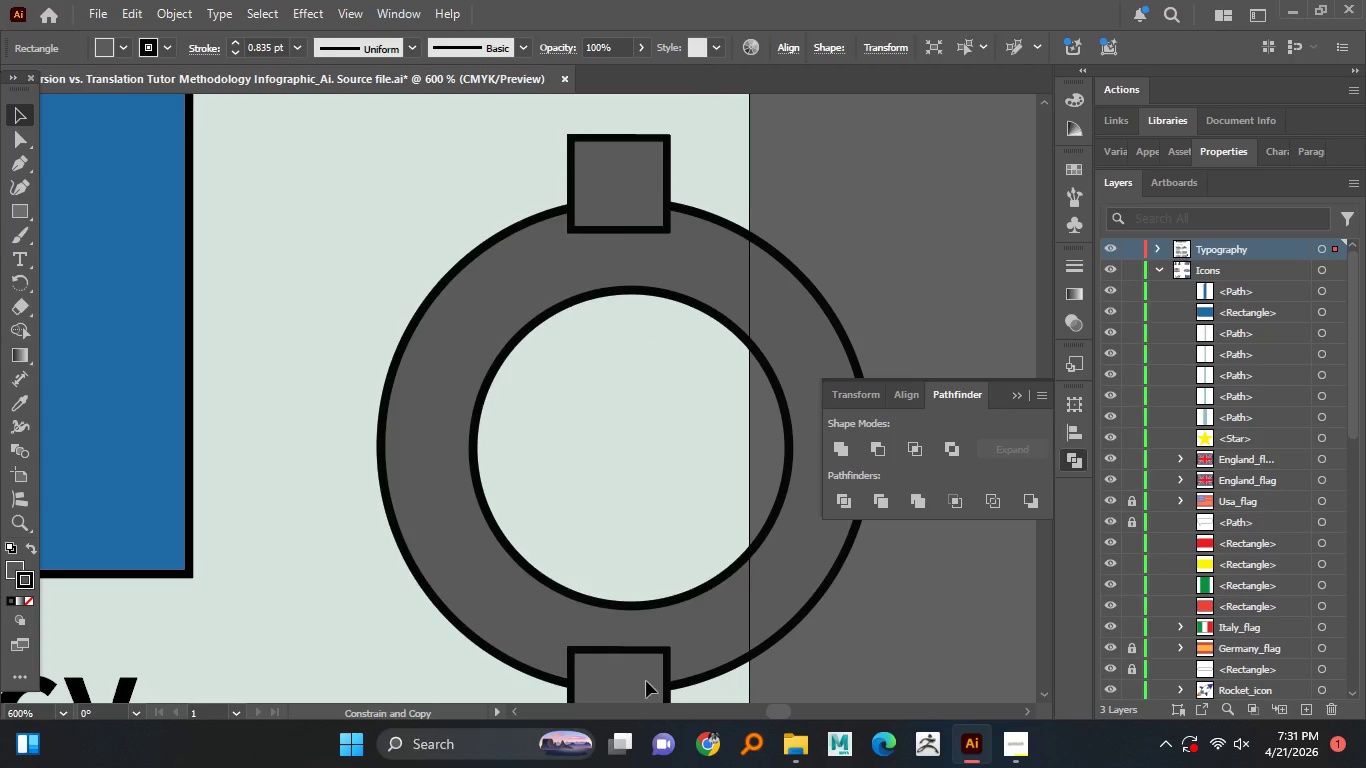 
key(Alt+Shift+ShiftLeft)
 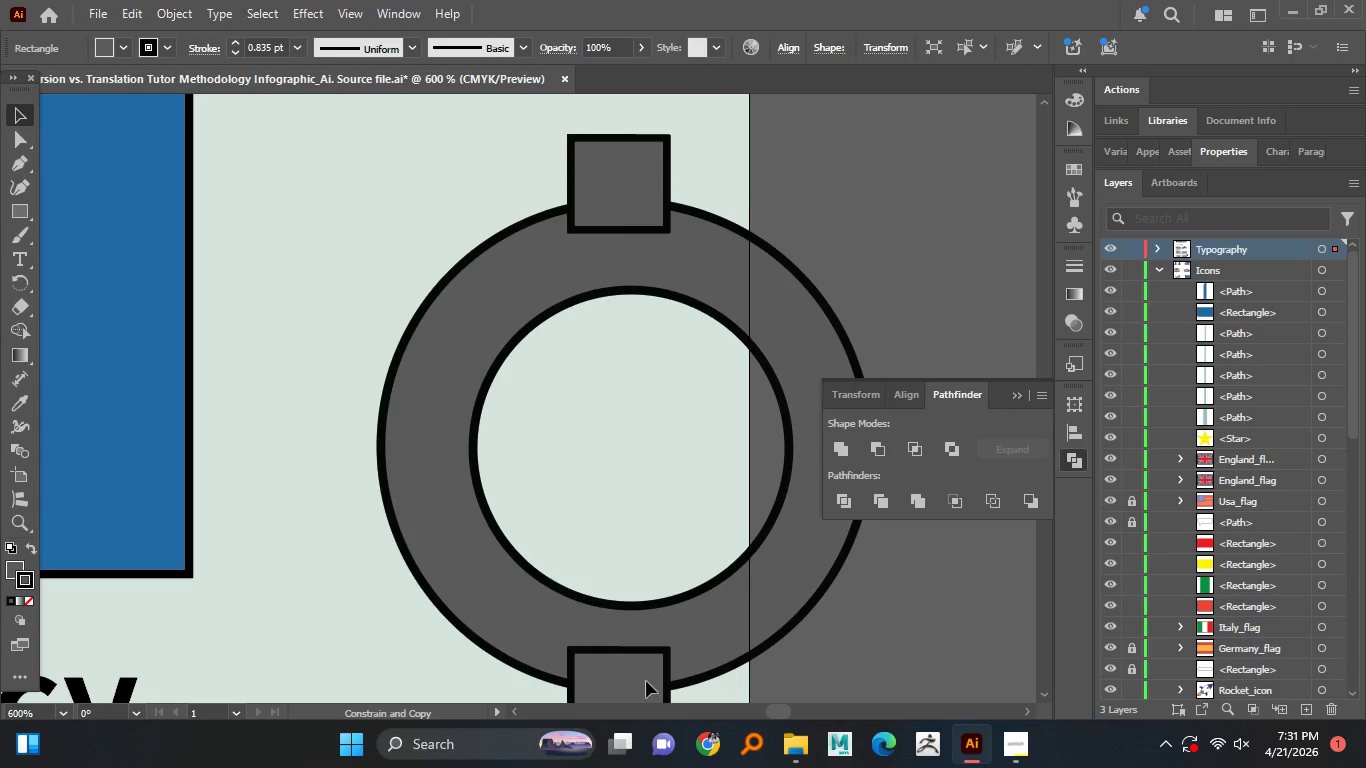 
key(Alt+Shift+ShiftLeft)
 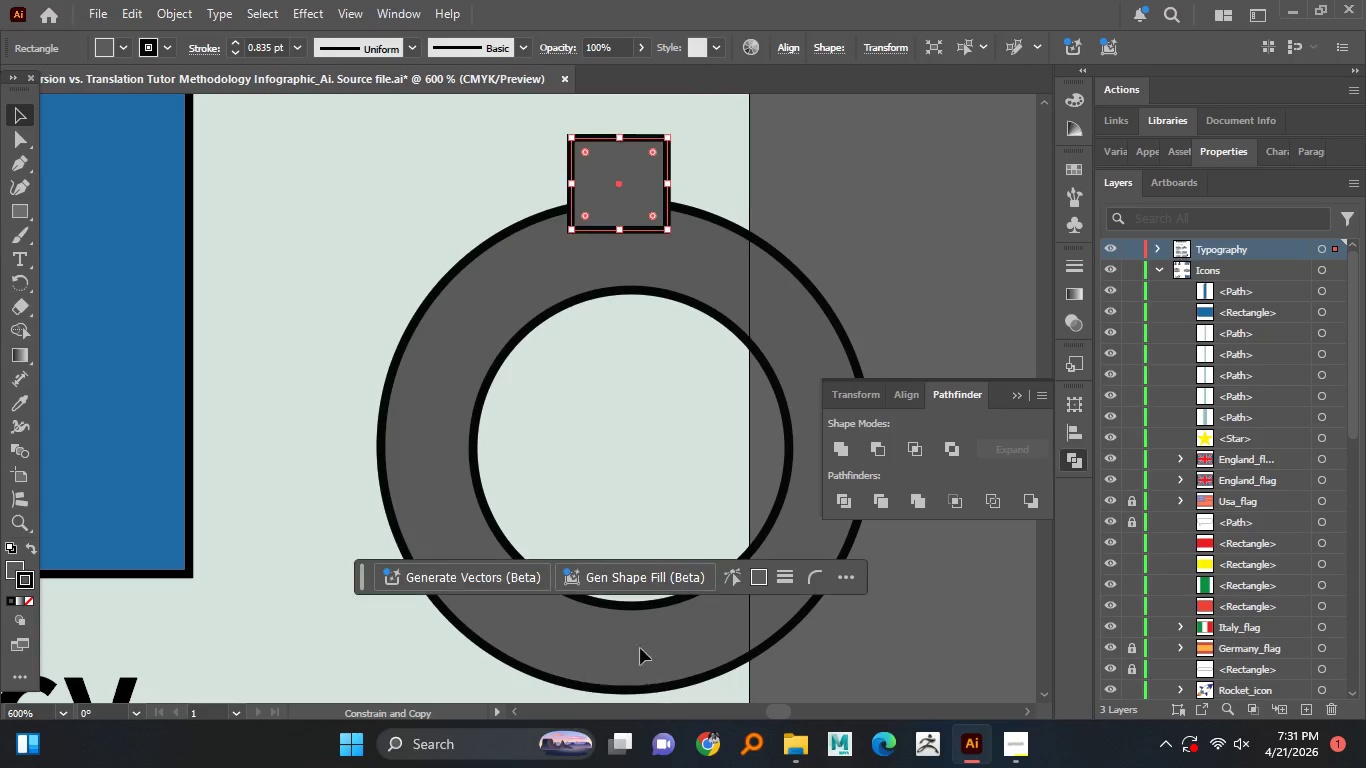 
key(Alt+Shift+ShiftLeft)
 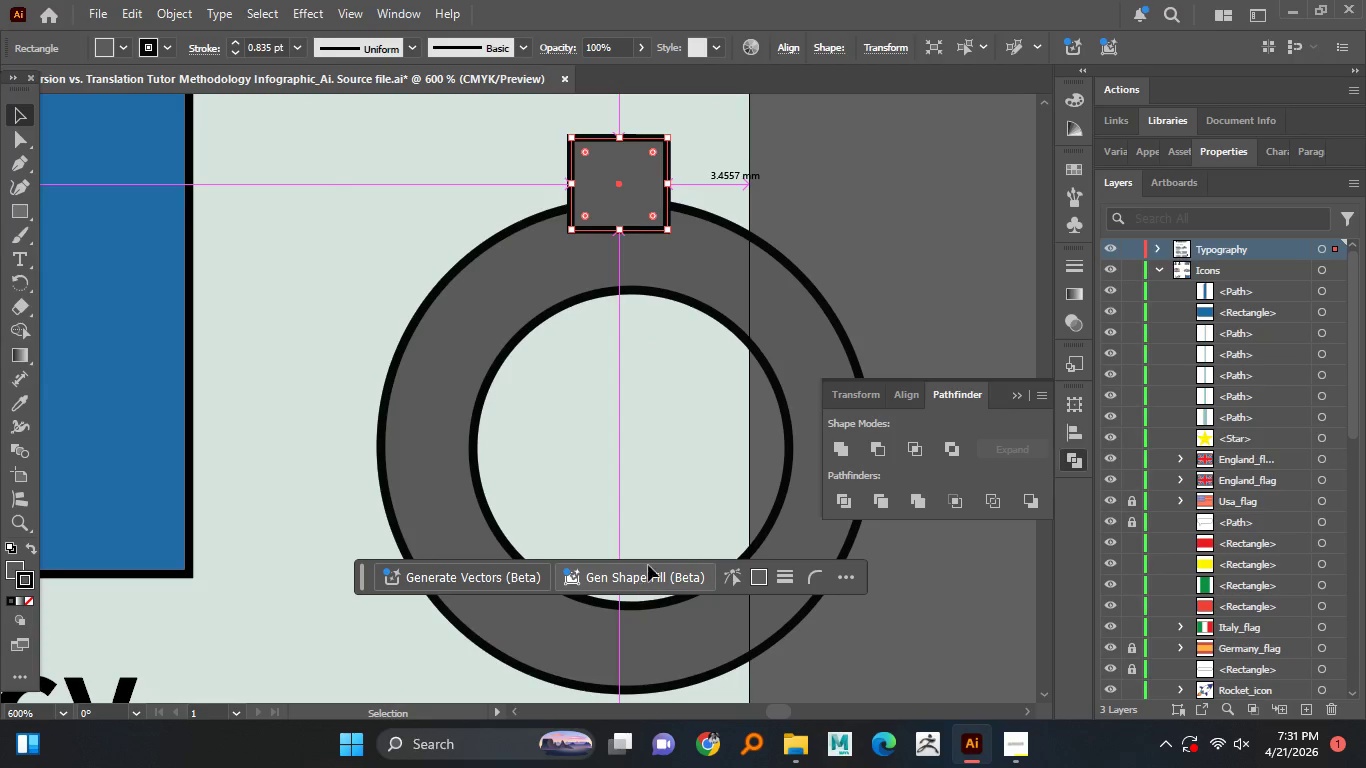 
hold_key(key=AltLeft, duration=1.36)
scroll: coordinate [632, 416], scroll_direction: down, amount: 1.0
 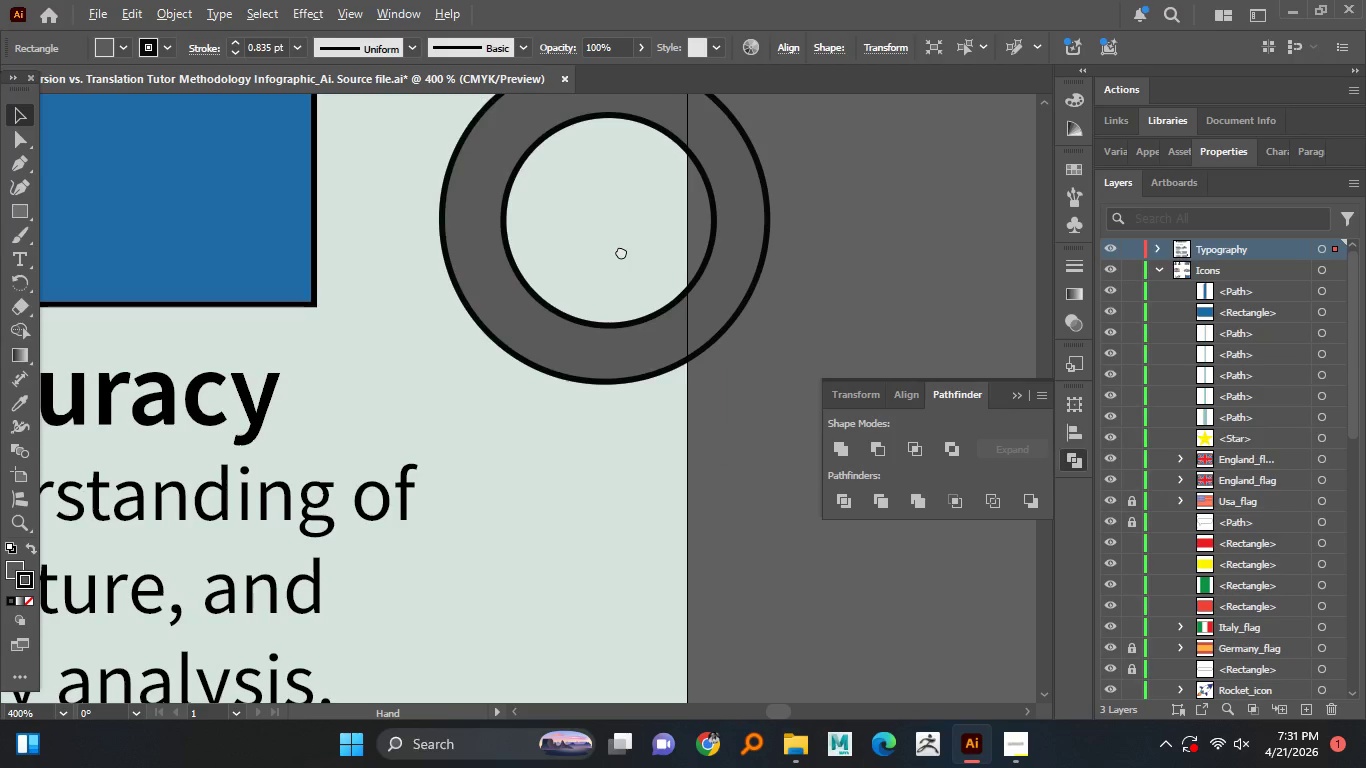 
hold_key(key=AltLeft, duration=0.61)
left_click_drag(start_coordinate=[630, 288], to_coordinate=[620, 377])
 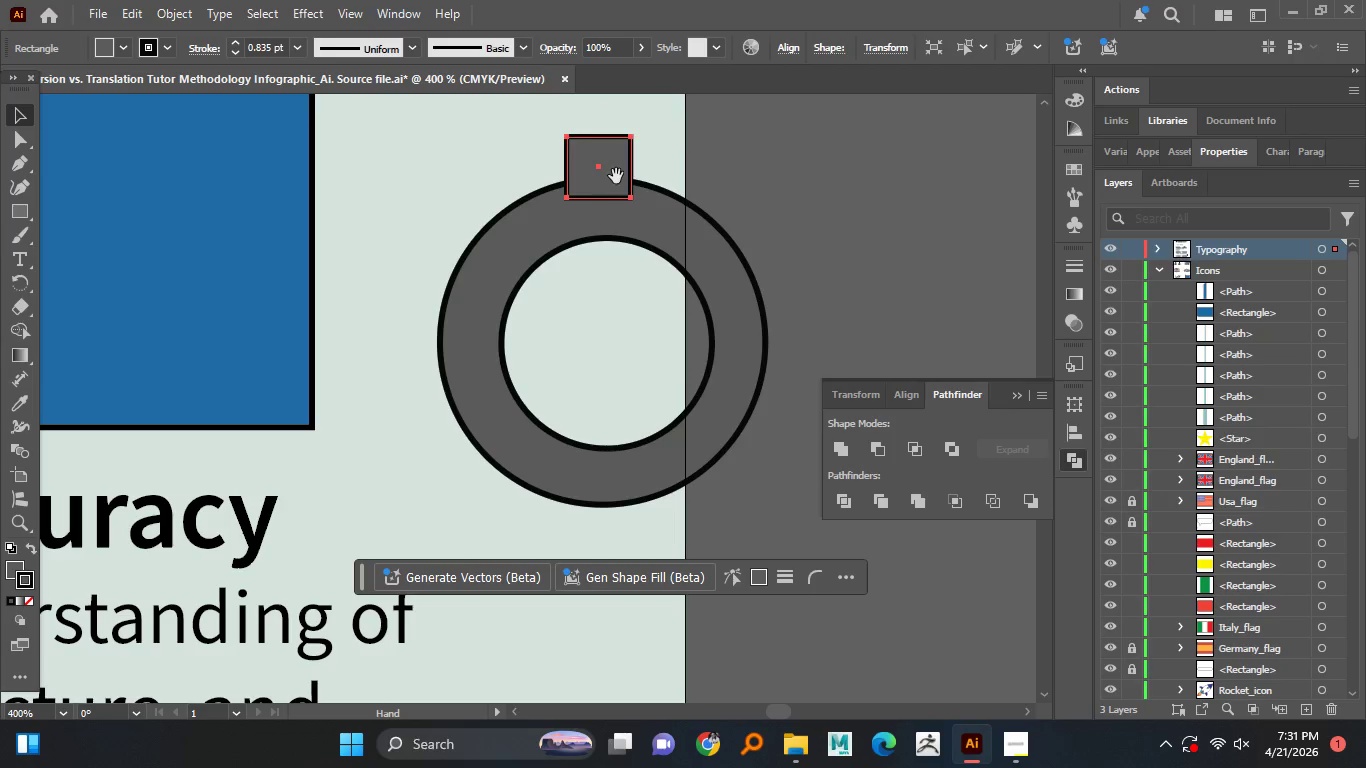 
left_click([617, 175])
 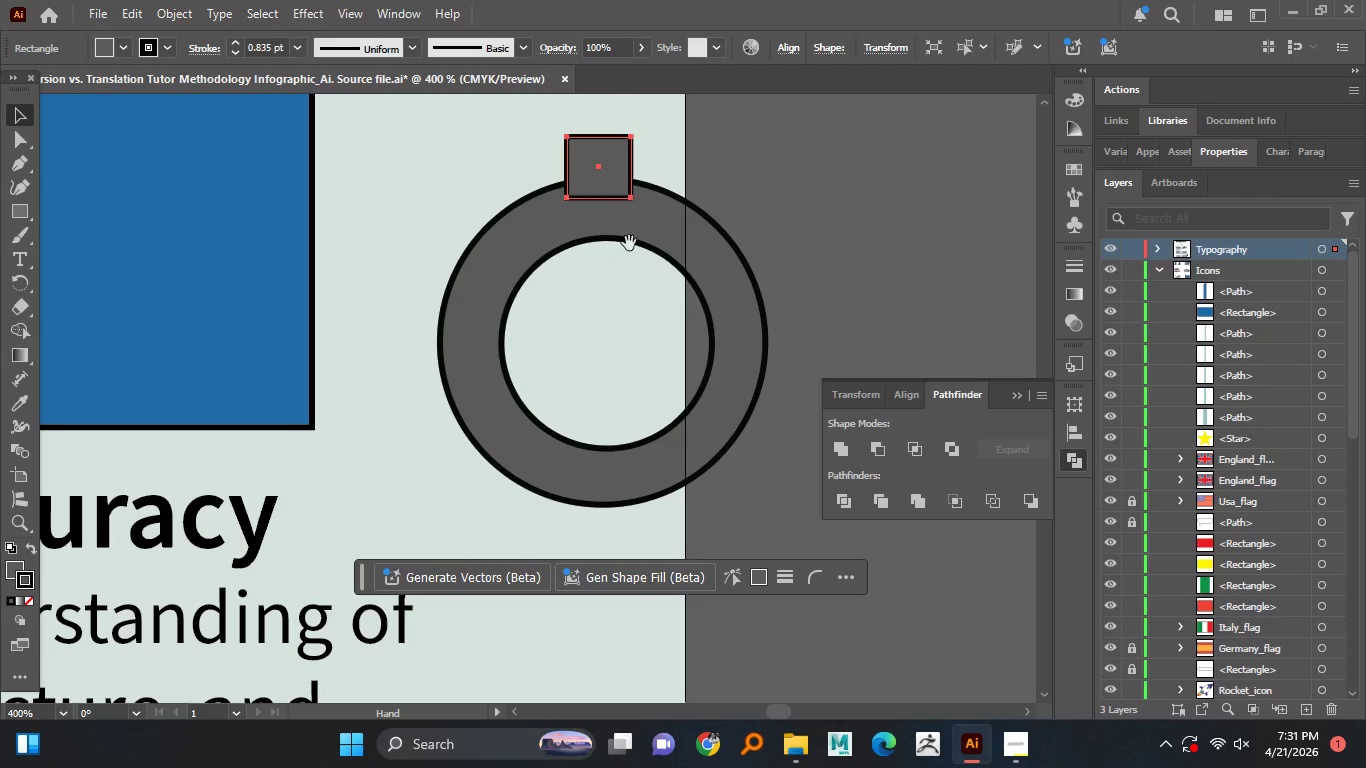 
left_click([26, 115])
 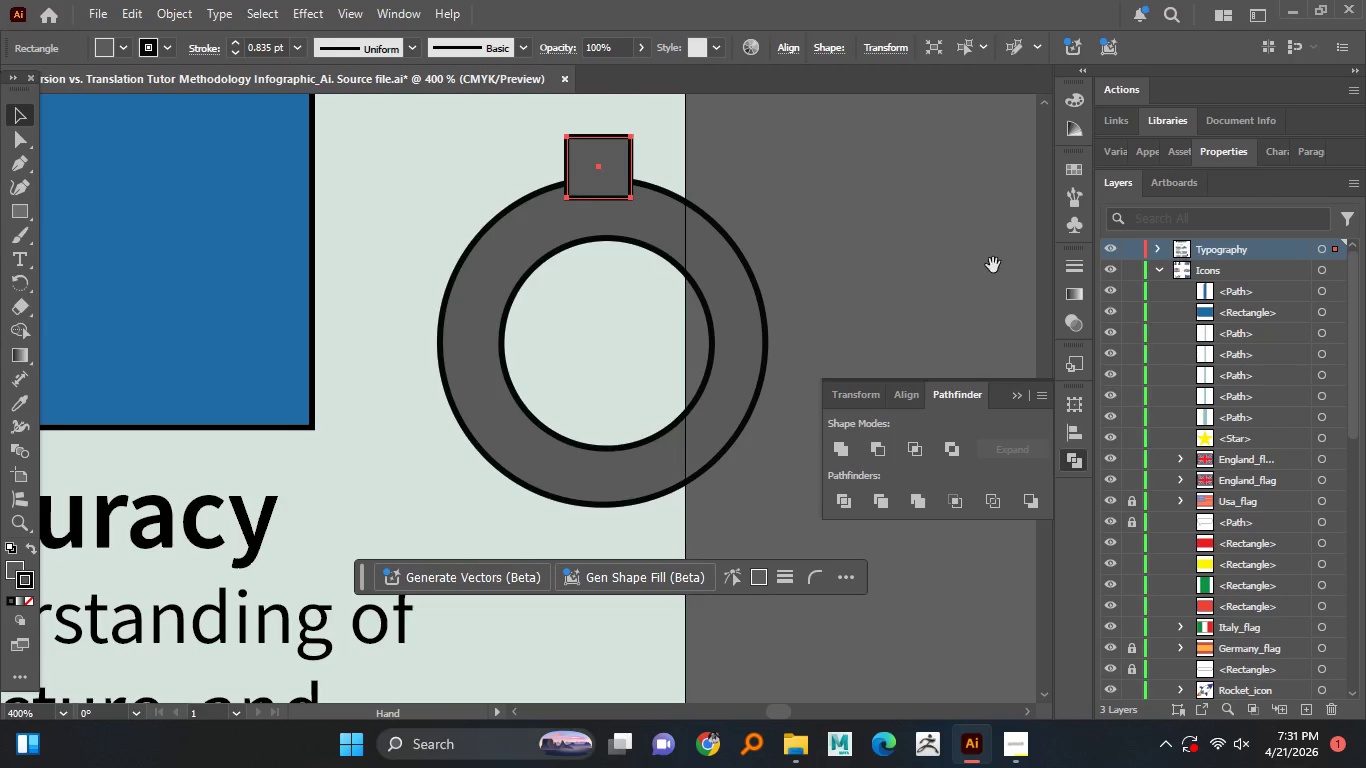 
left_click([843, 219])
 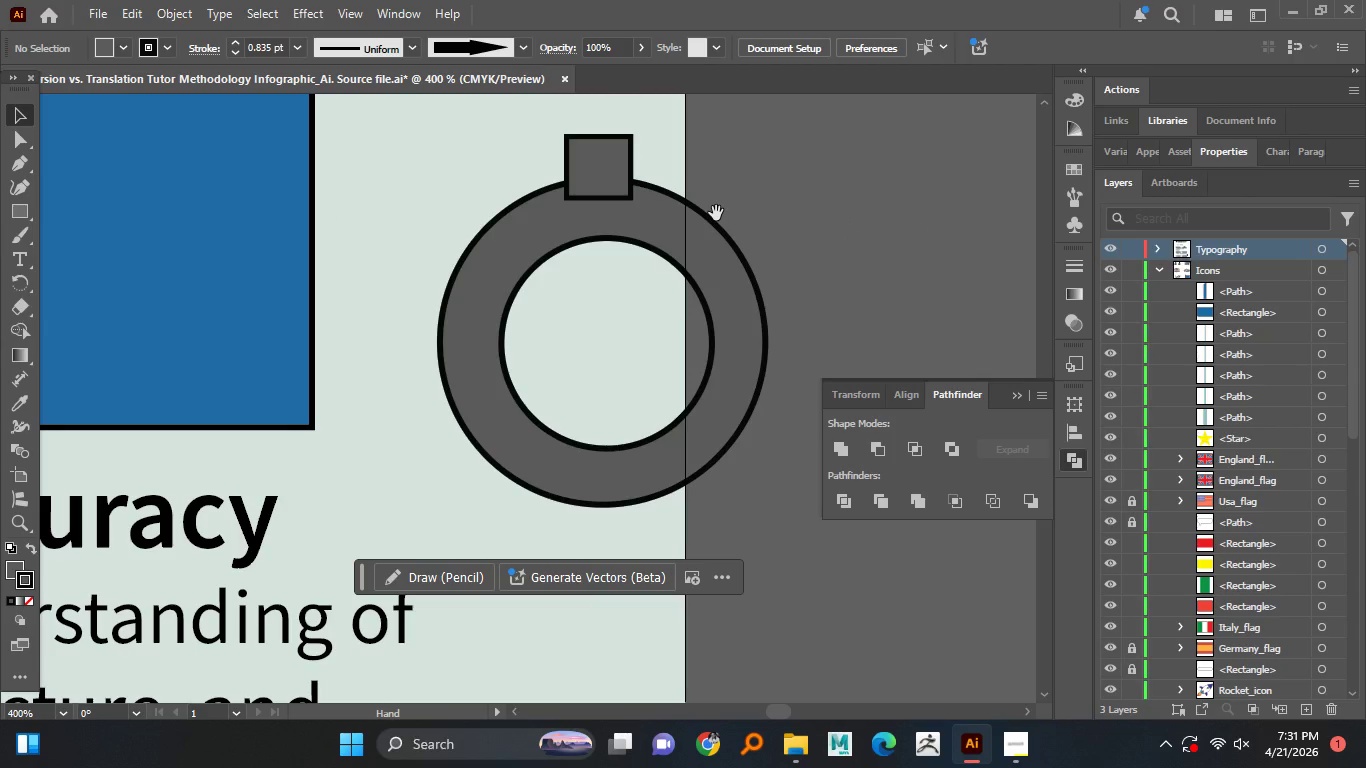 
wait(16.84)
 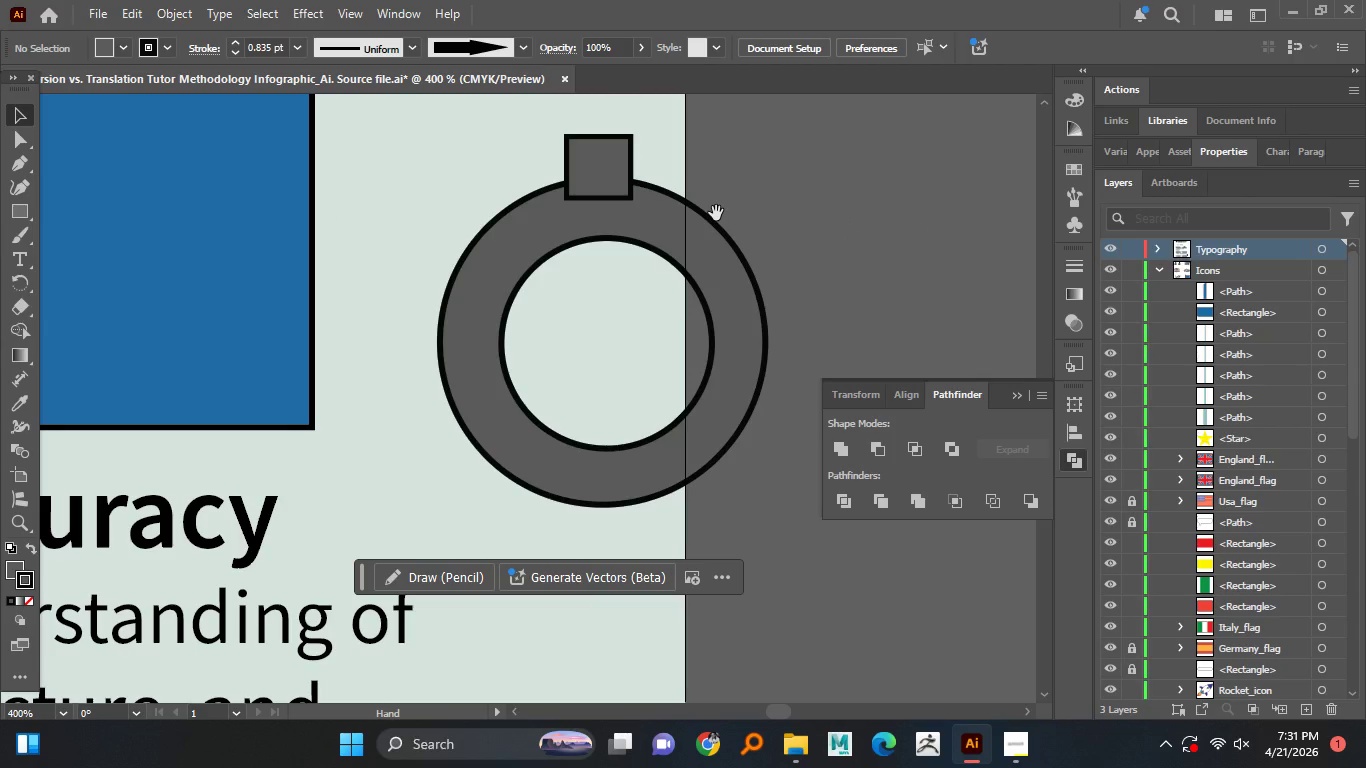 
key(V)
 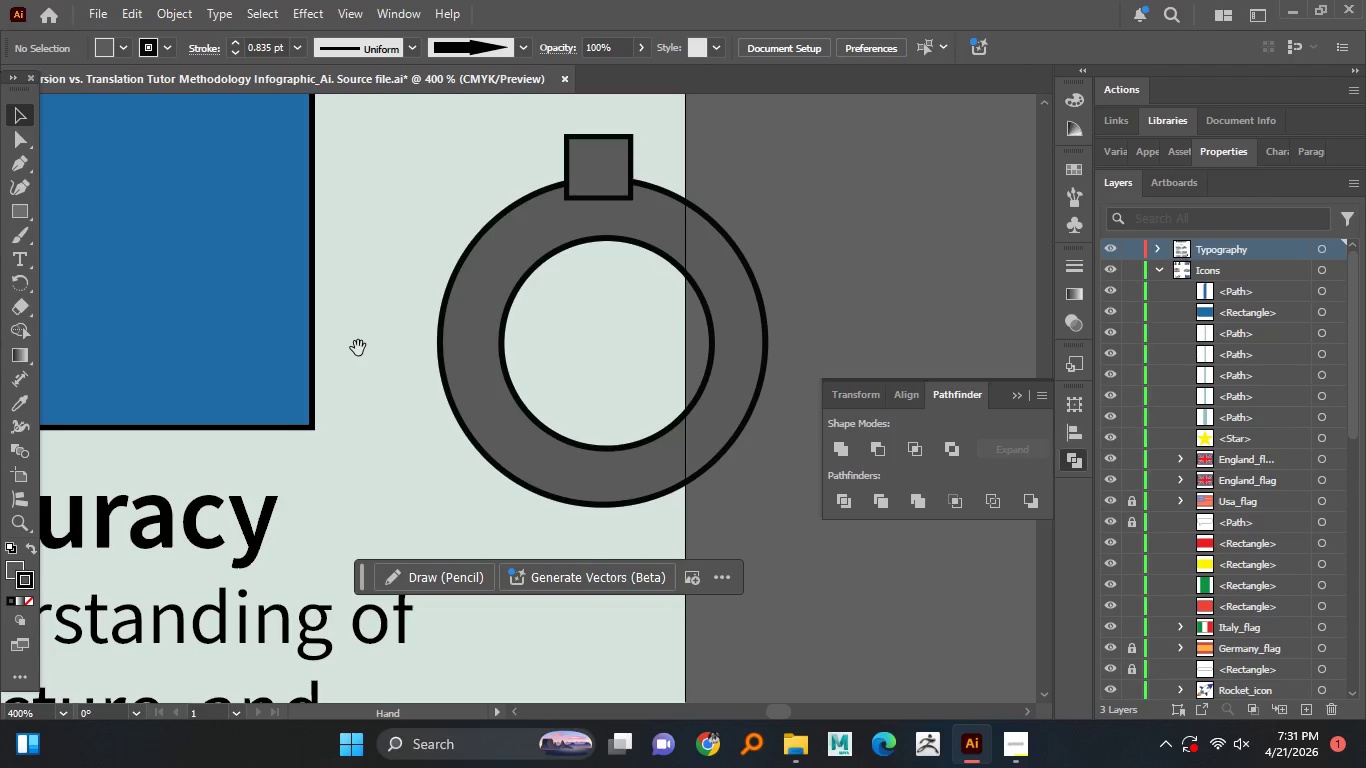 
wait(5.11)
 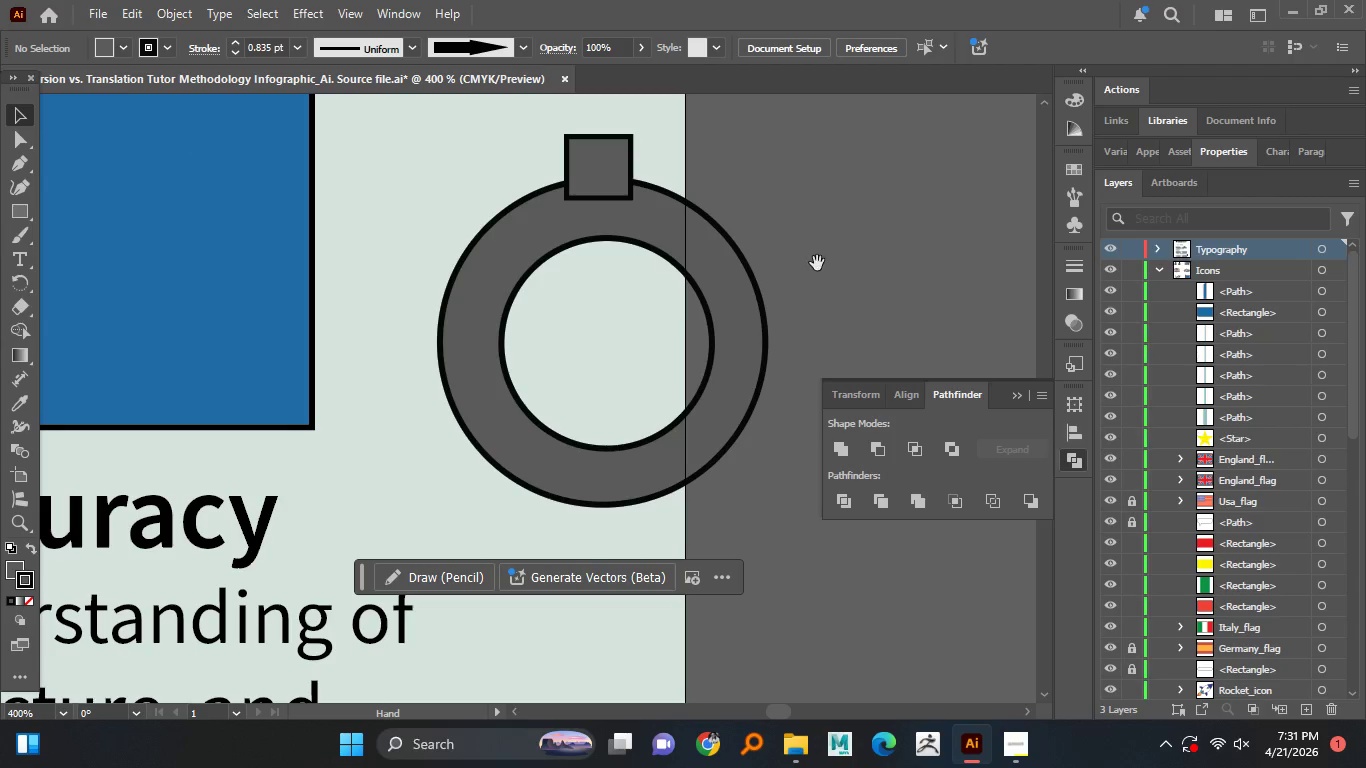 
double_click([18, 118])
 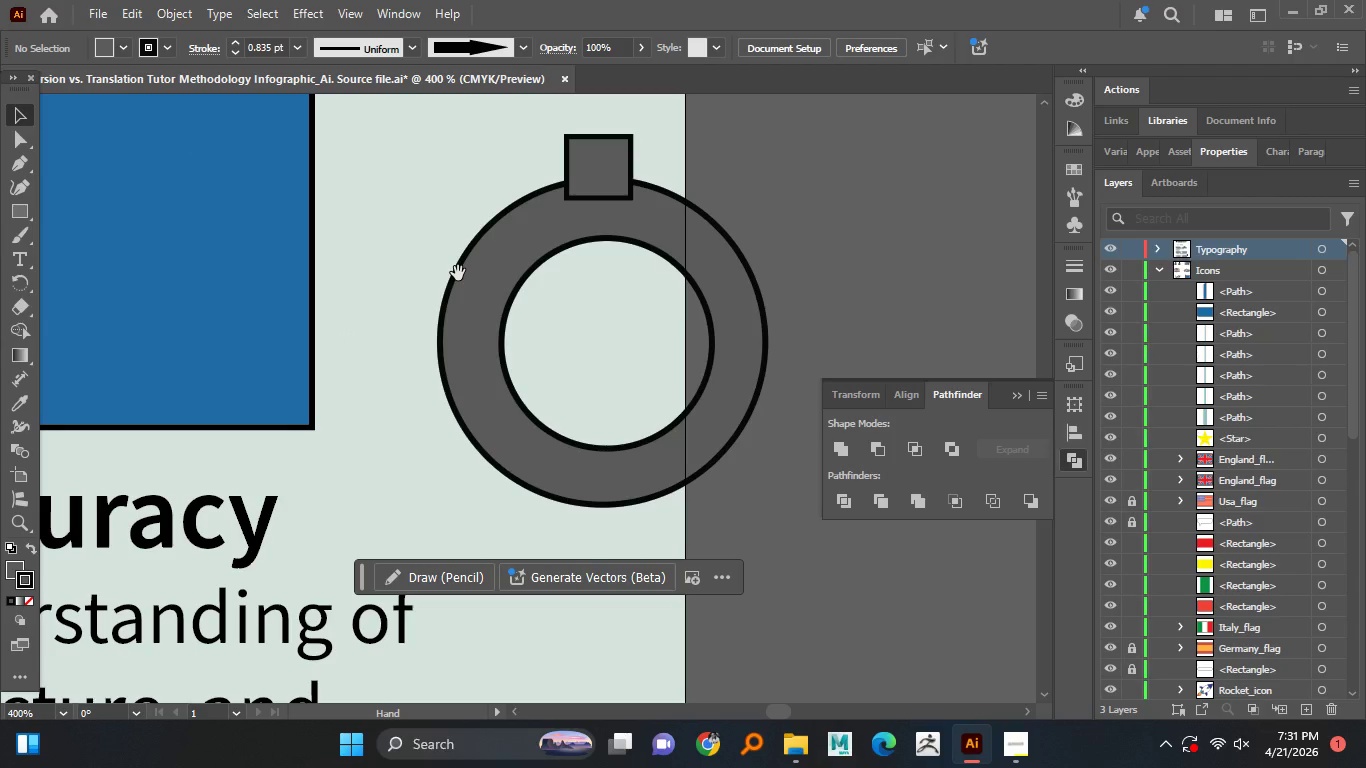 
left_click([463, 274])
 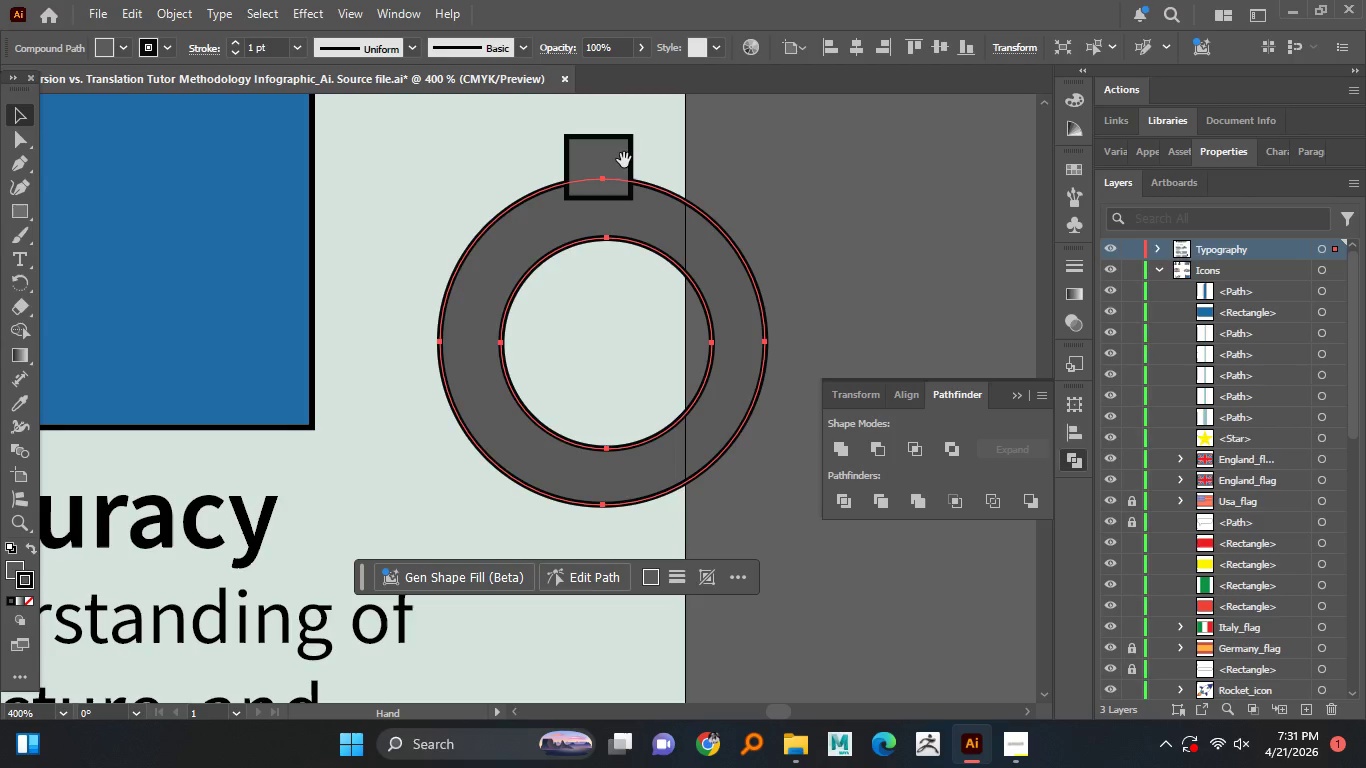 
left_click([624, 160])
 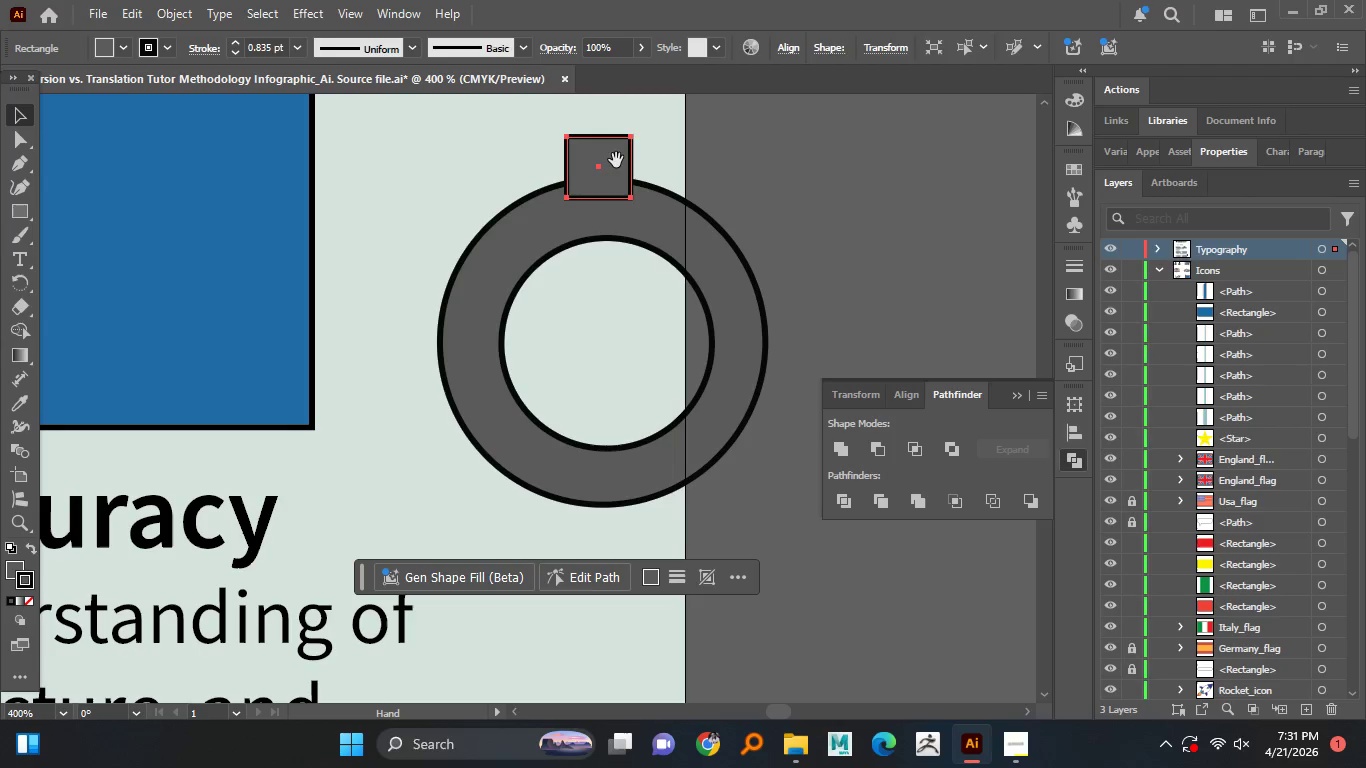 
hold_key(key=AltLeft, duration=5.47)
left_click_drag(start_coordinate=[607, 162], to_coordinate=[606, 506])
 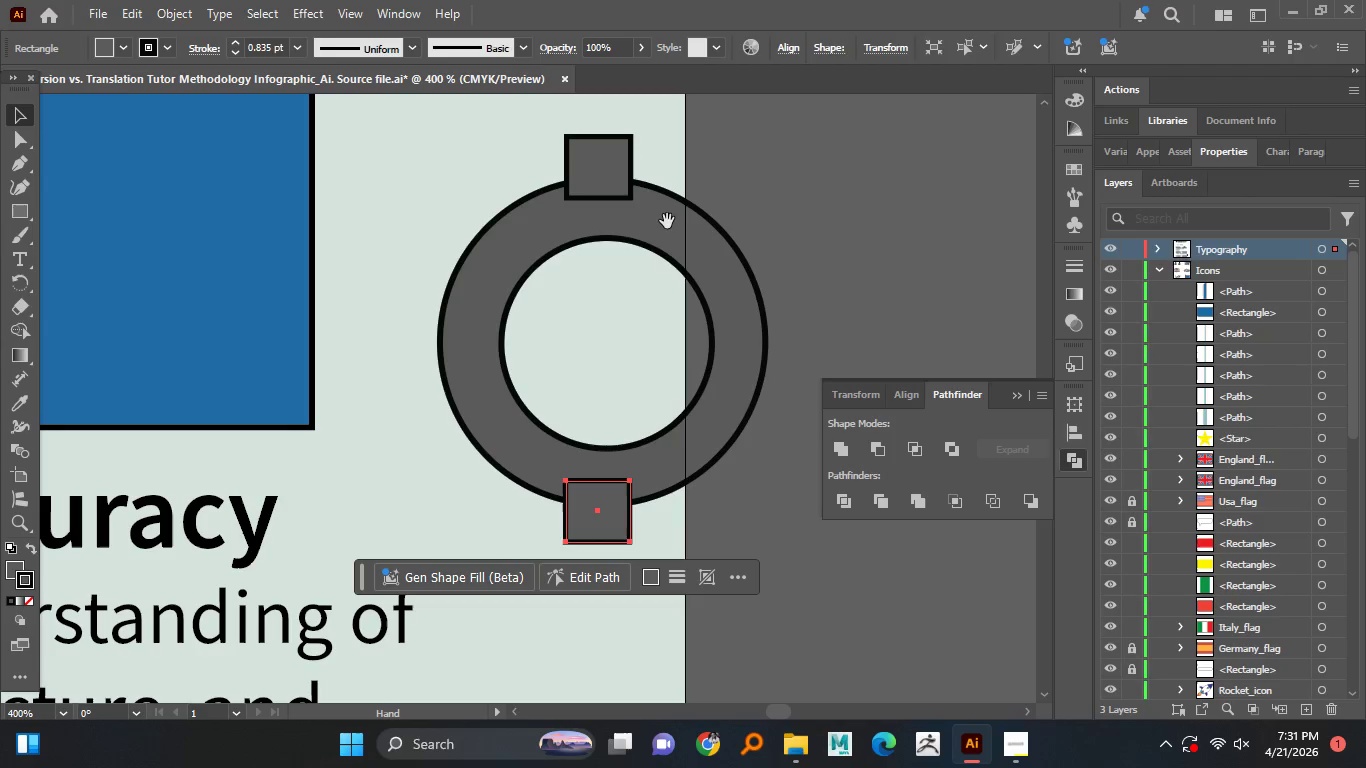 
hold_key(key=ShiftLeft, duration=1.52)
 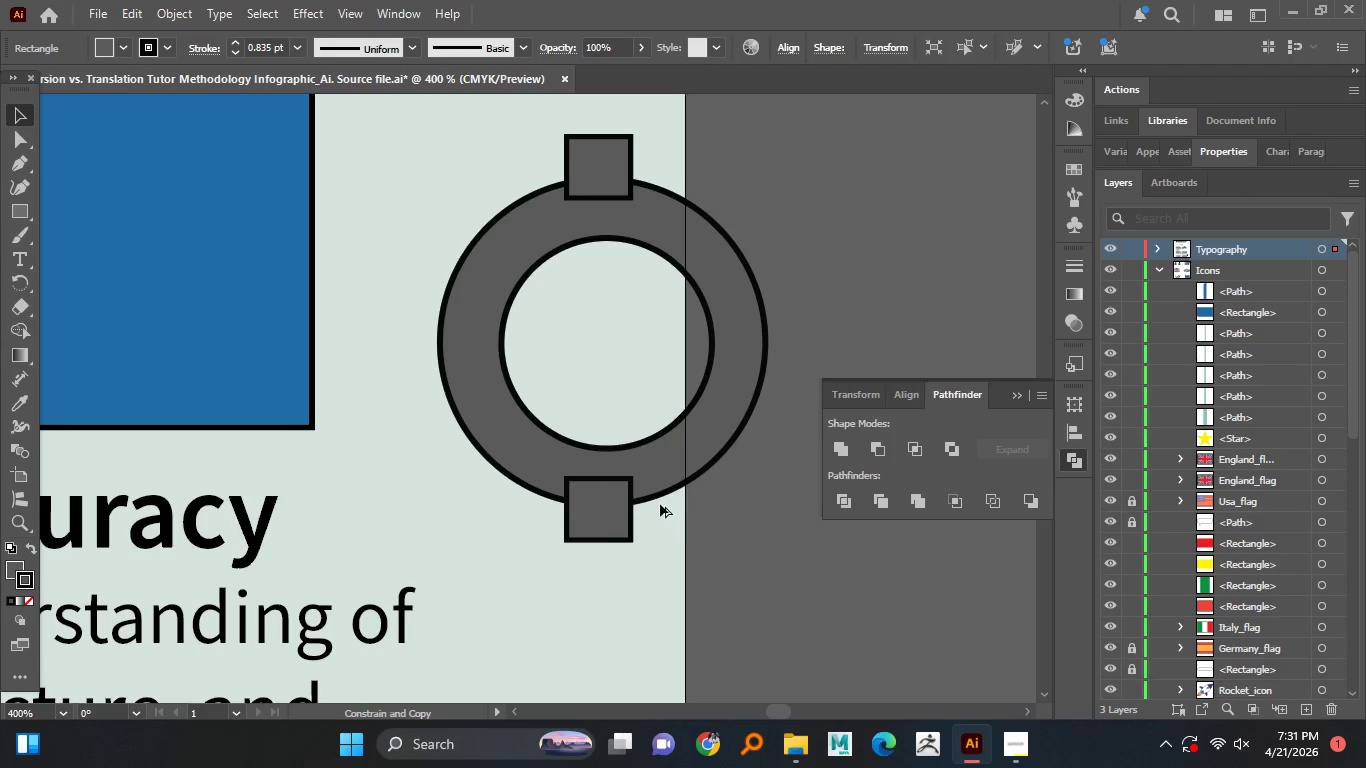 
hold_key(key=ShiftLeft, duration=0.56)
 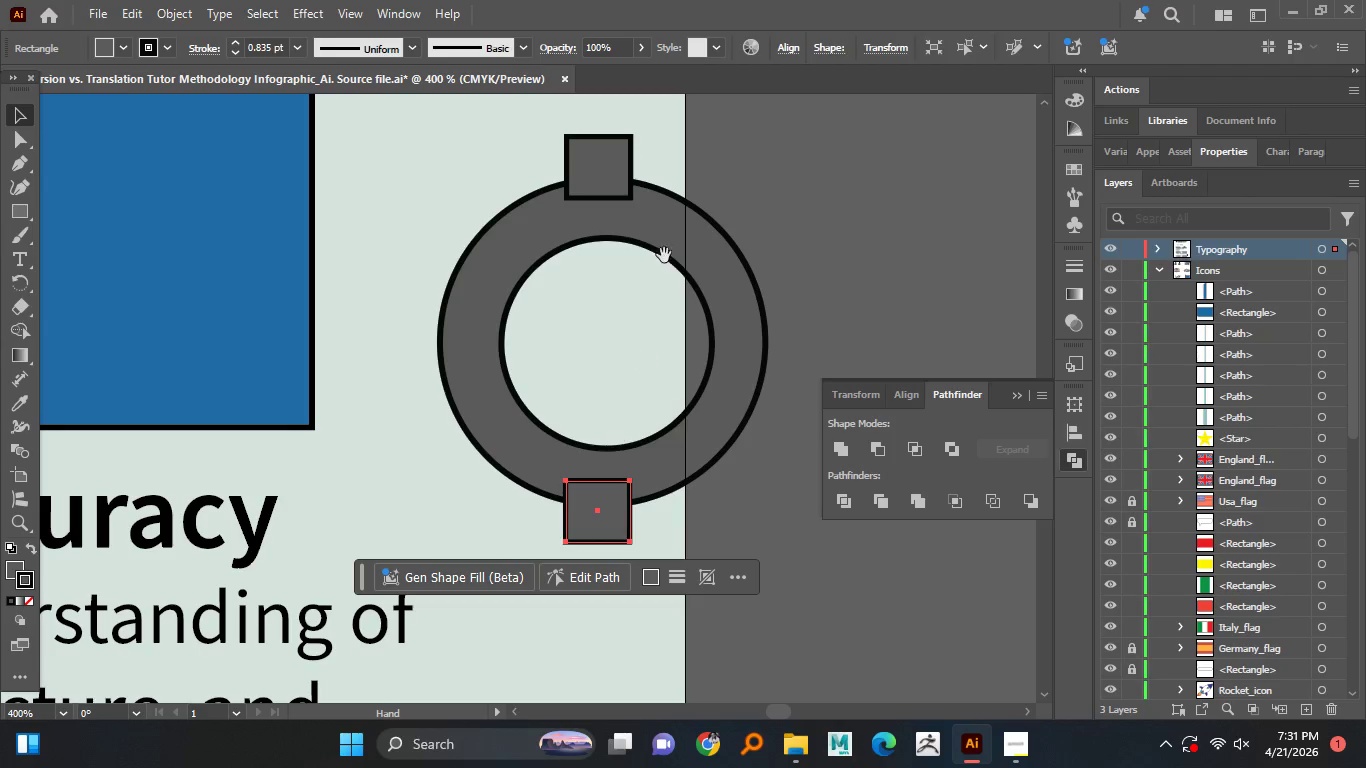 
left_click_drag(start_coordinate=[608, 174], to_coordinate=[777, 351])
 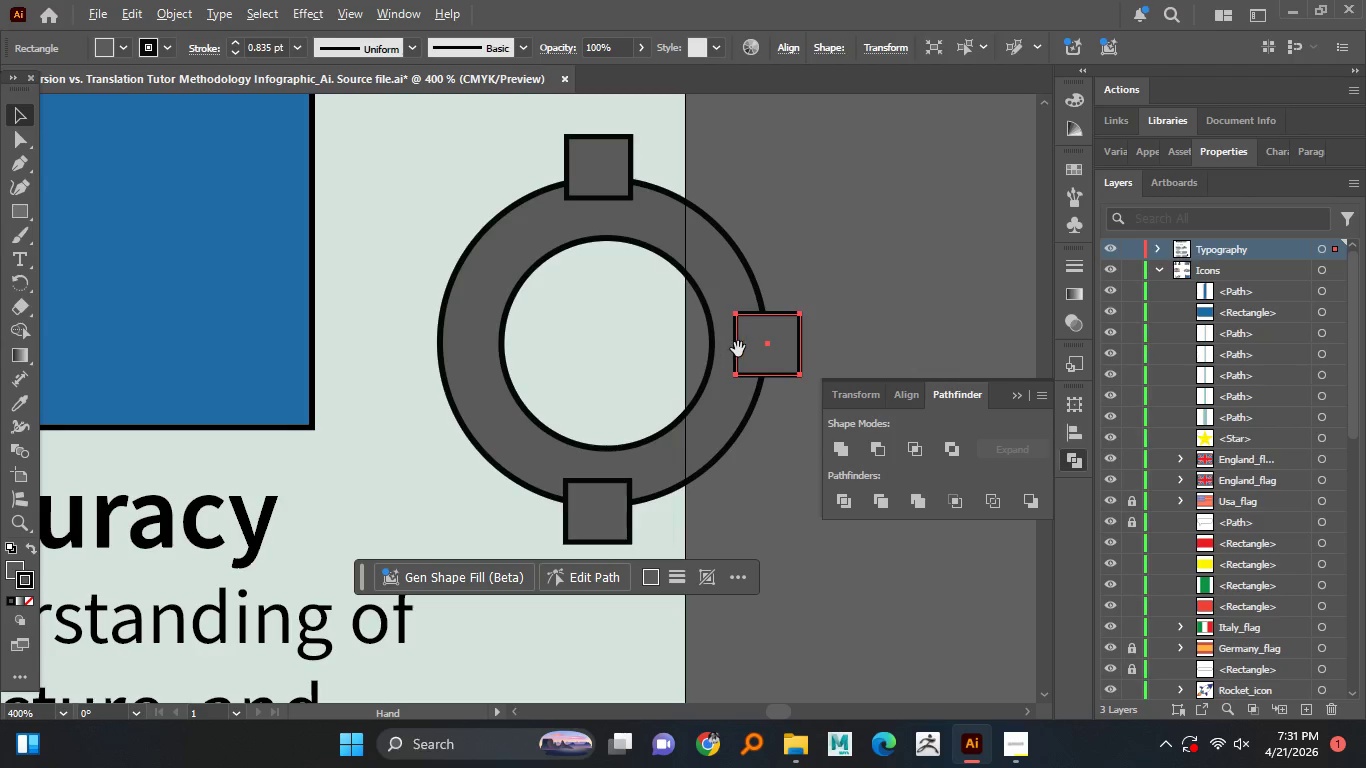 
hold_key(key=AltLeft, duration=1.5)
 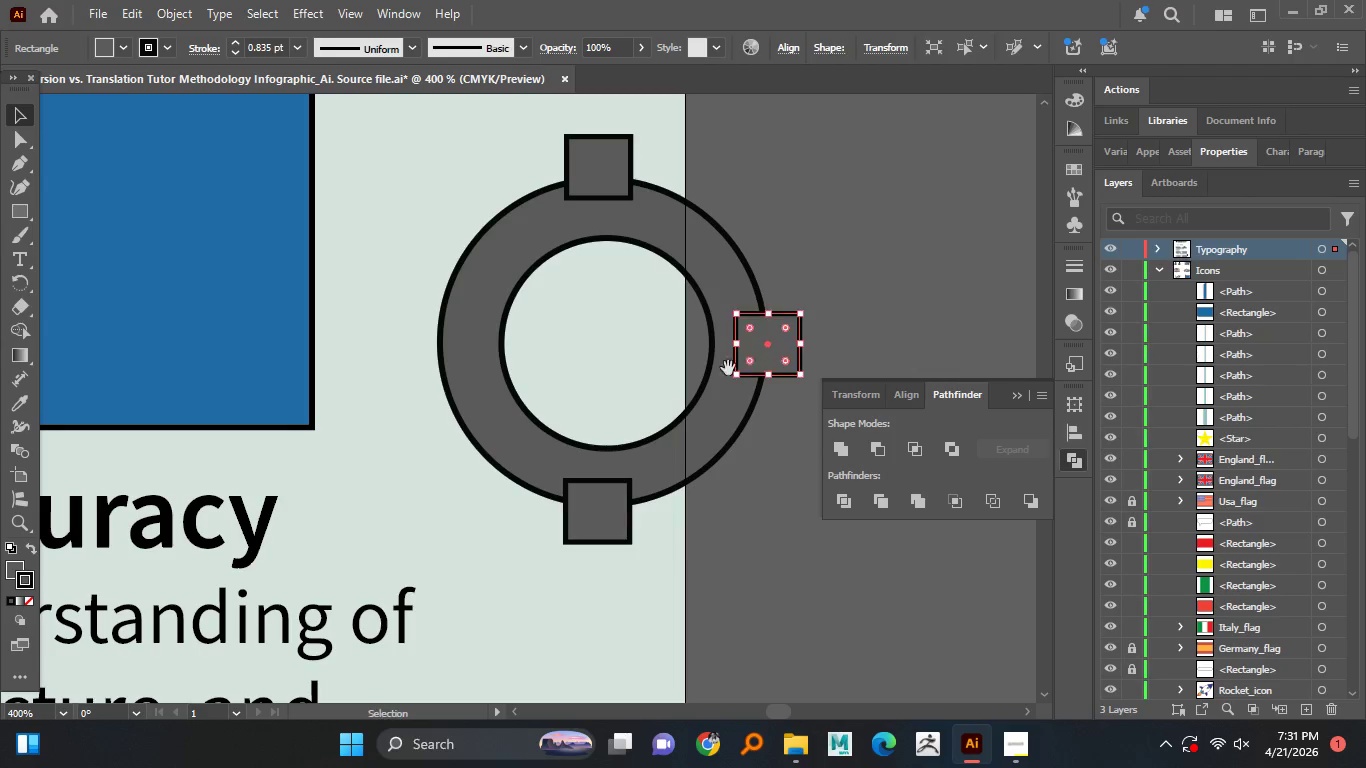 
key(Alt+AltLeft)
 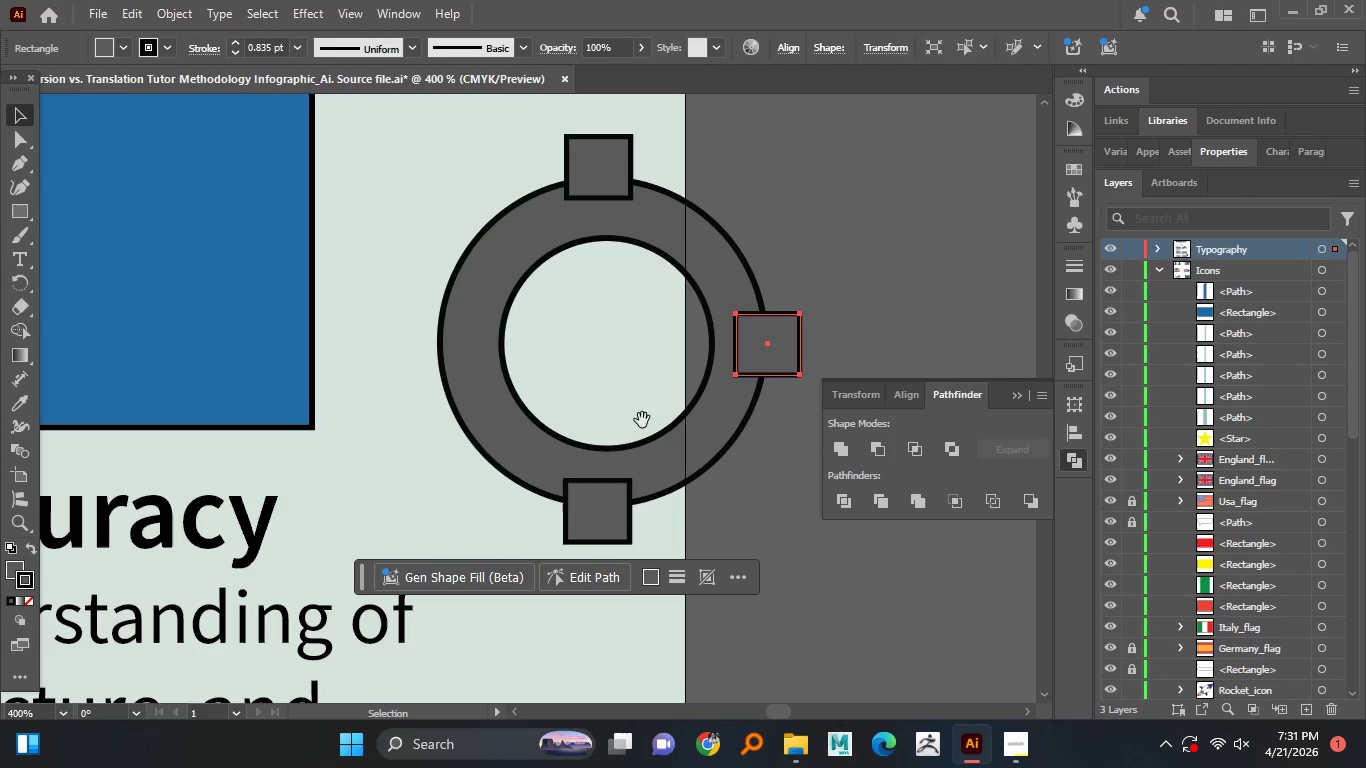 
key(Alt+AltLeft)
 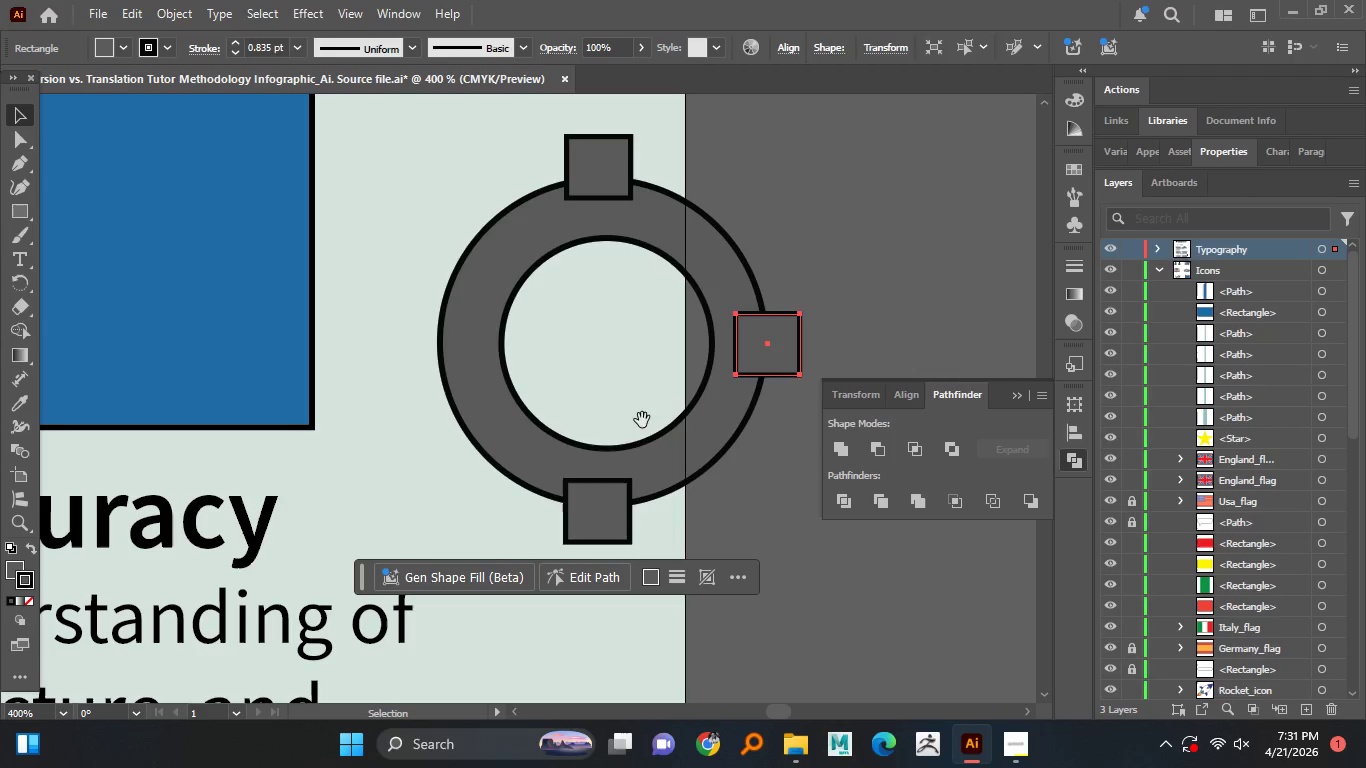 
key(Alt+AltLeft)
 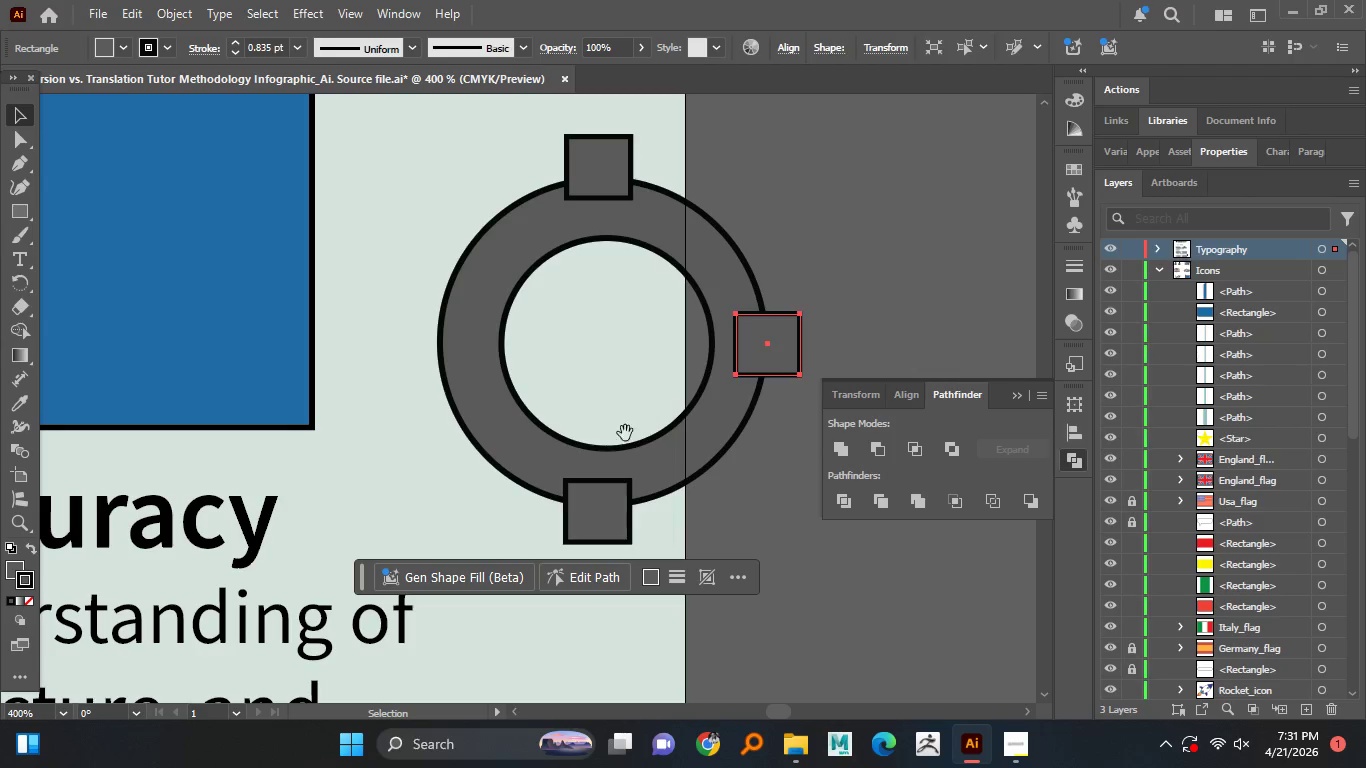 
key(Alt+AltLeft)
 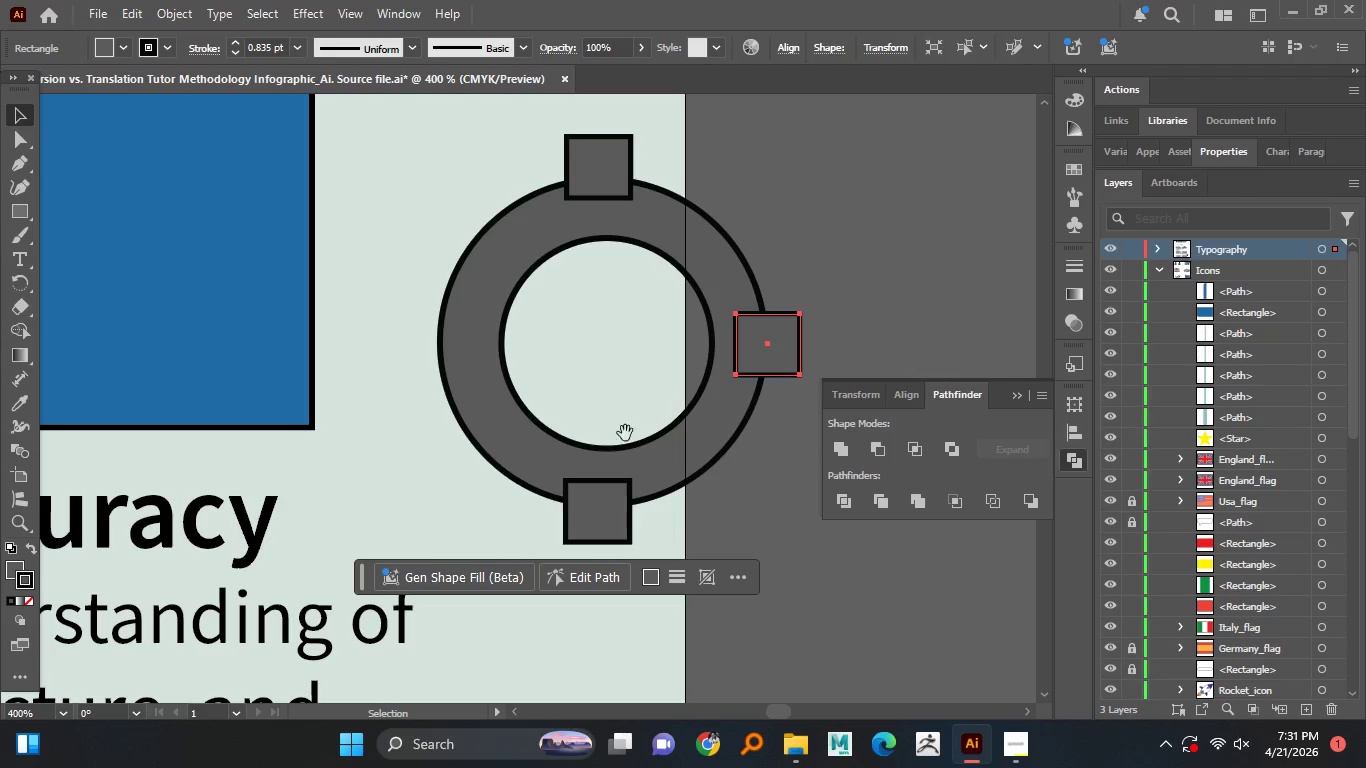 
key(Alt+AltLeft)
 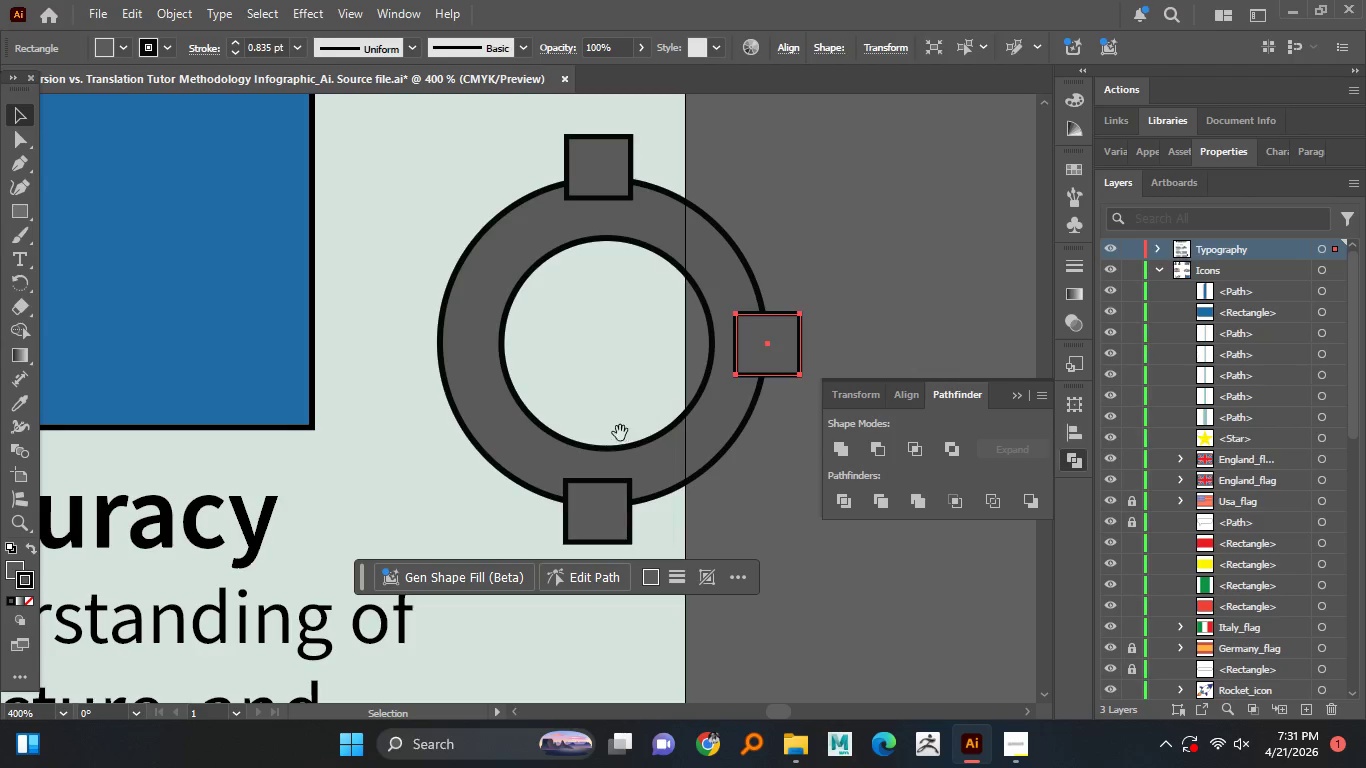 
key(Alt+AltLeft)
 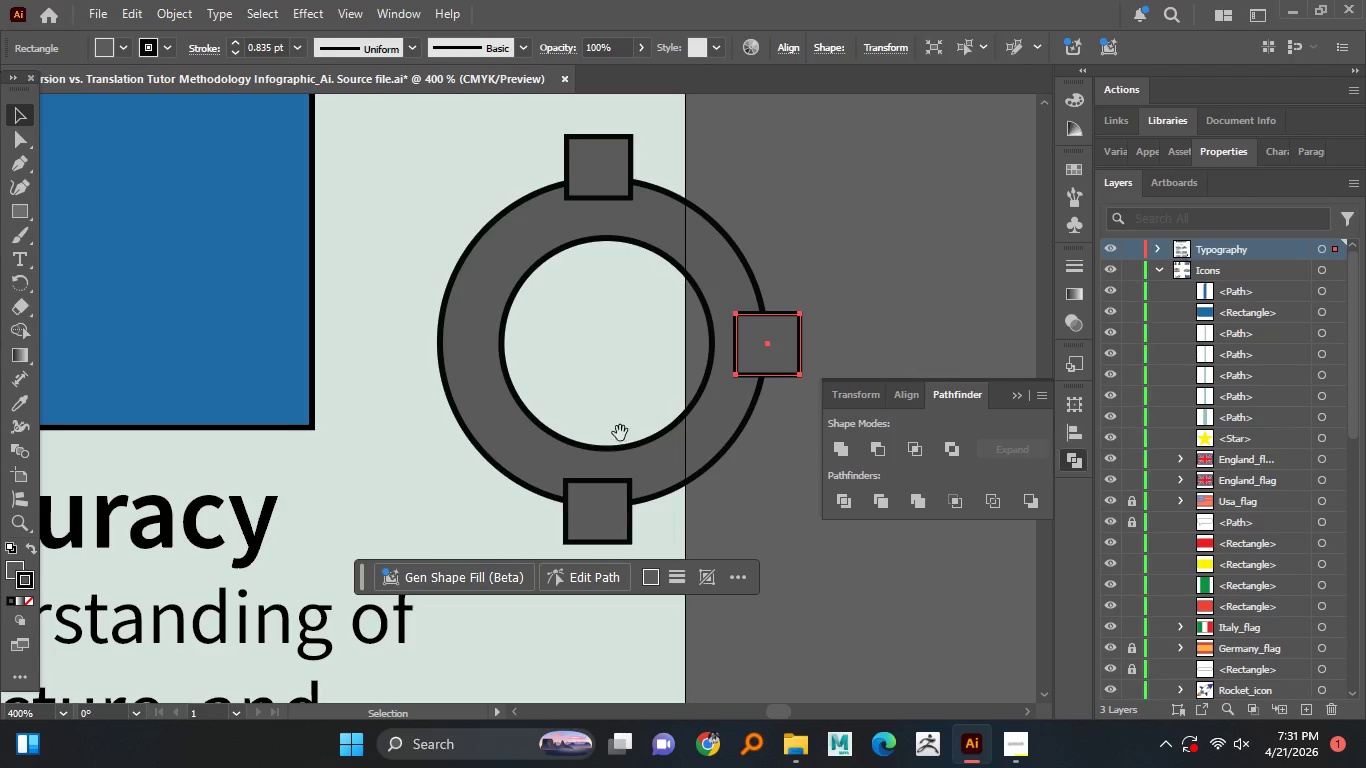 
key(Alt+AltLeft)
 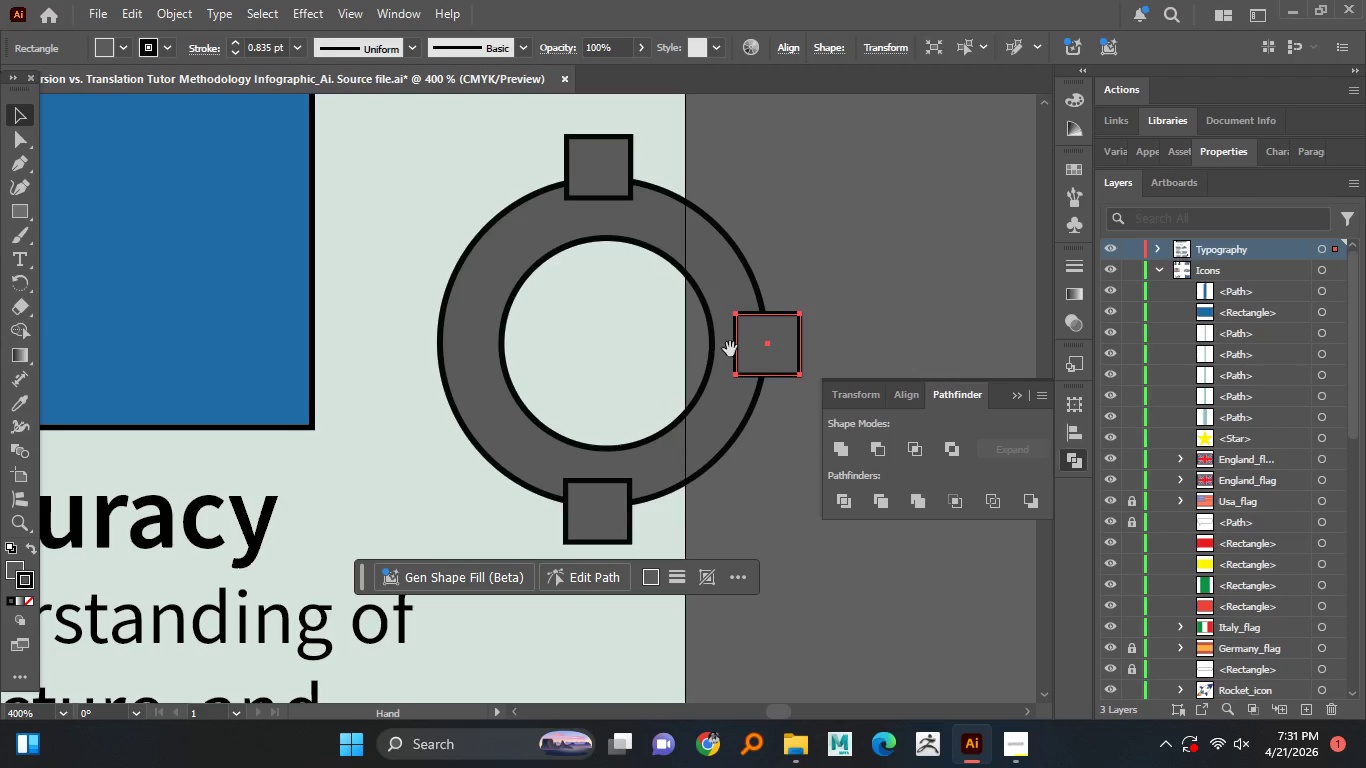 
key(Alt+AltLeft)
 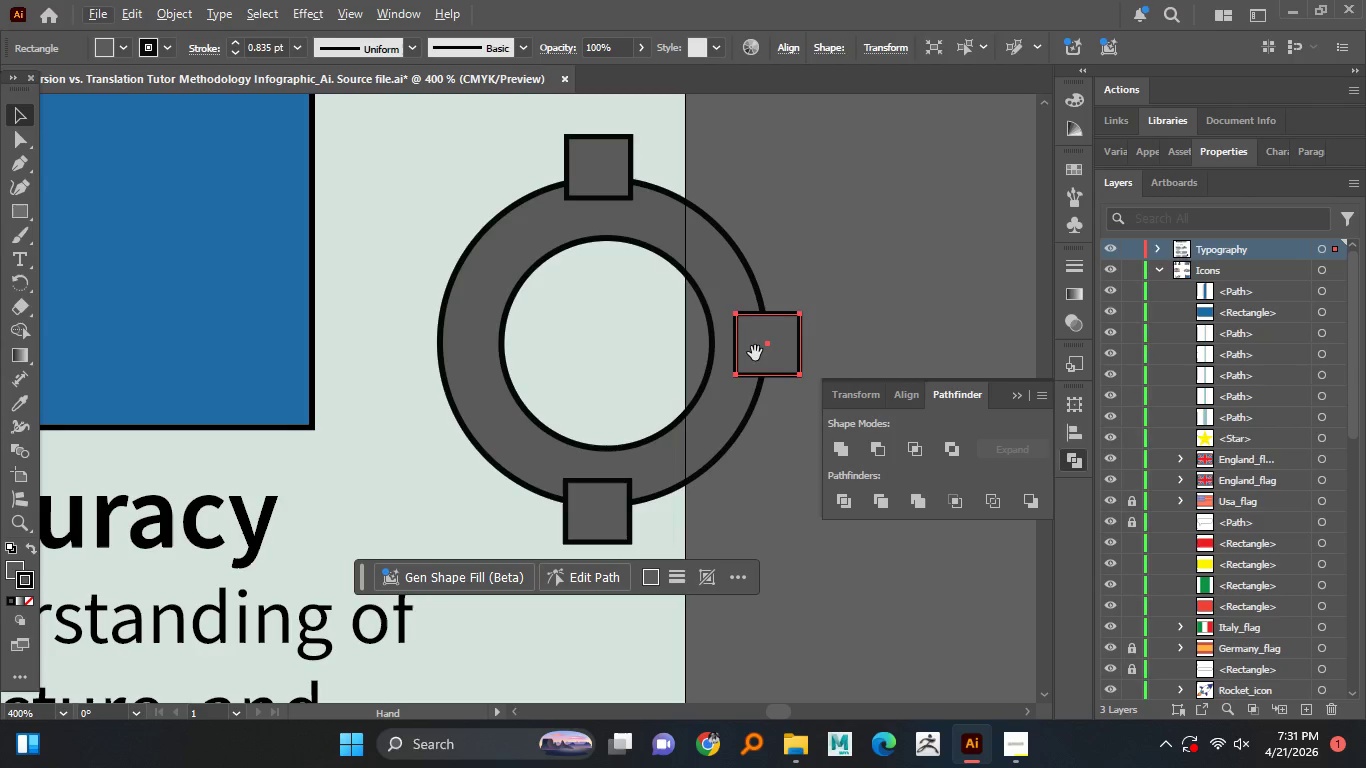 
hold_key(key=AltLeft, duration=1.5)
left_click_drag(start_coordinate=[755, 353], to_coordinate=[424, 345])
 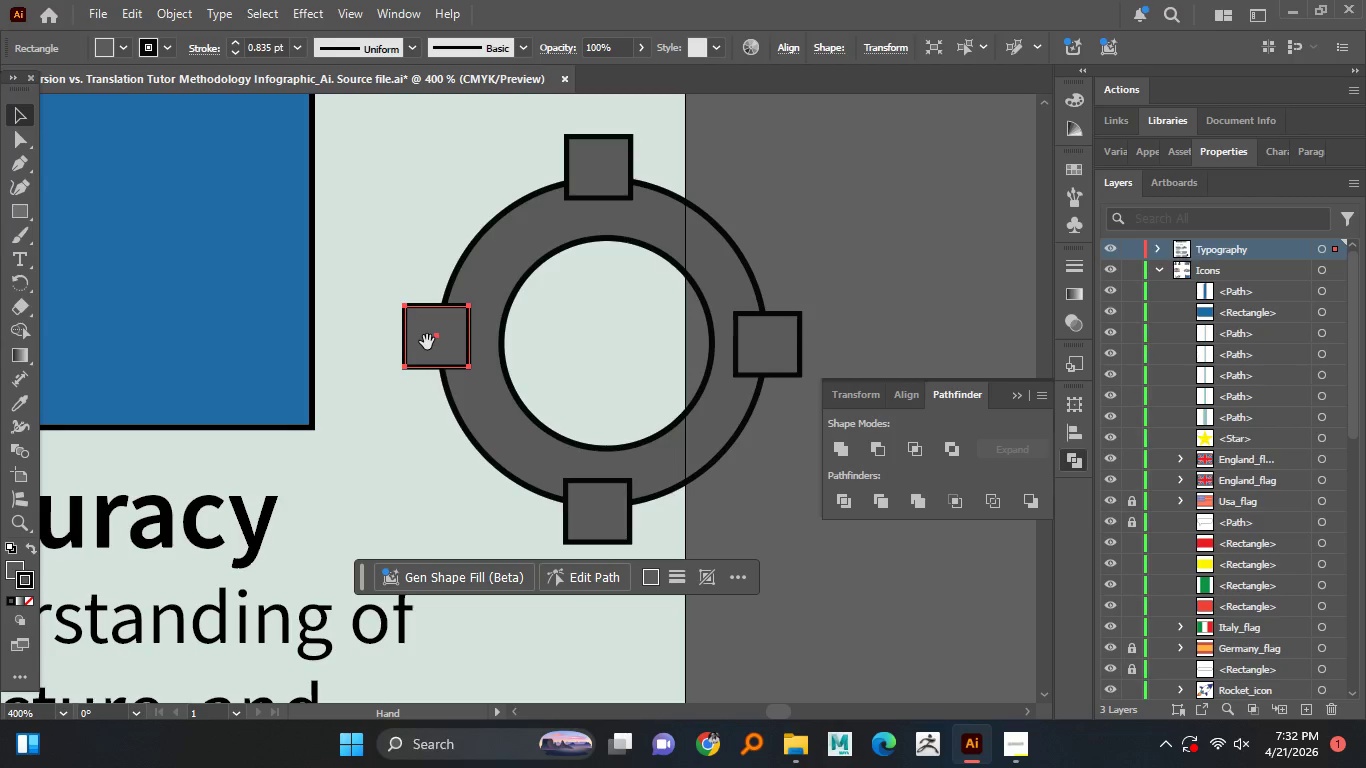 
hold_key(key=AltLeft, duration=1.5)
 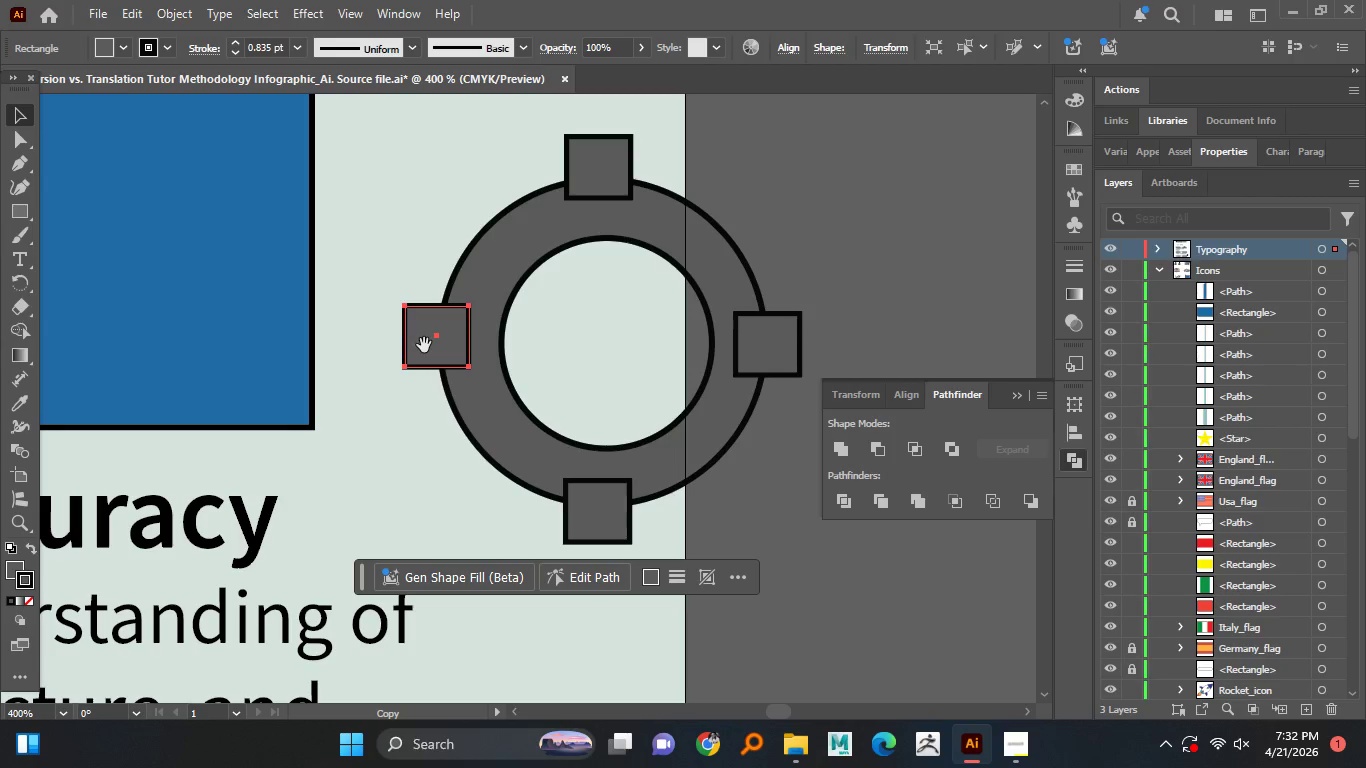 
hold_key(key=AltLeft, duration=0.64)
 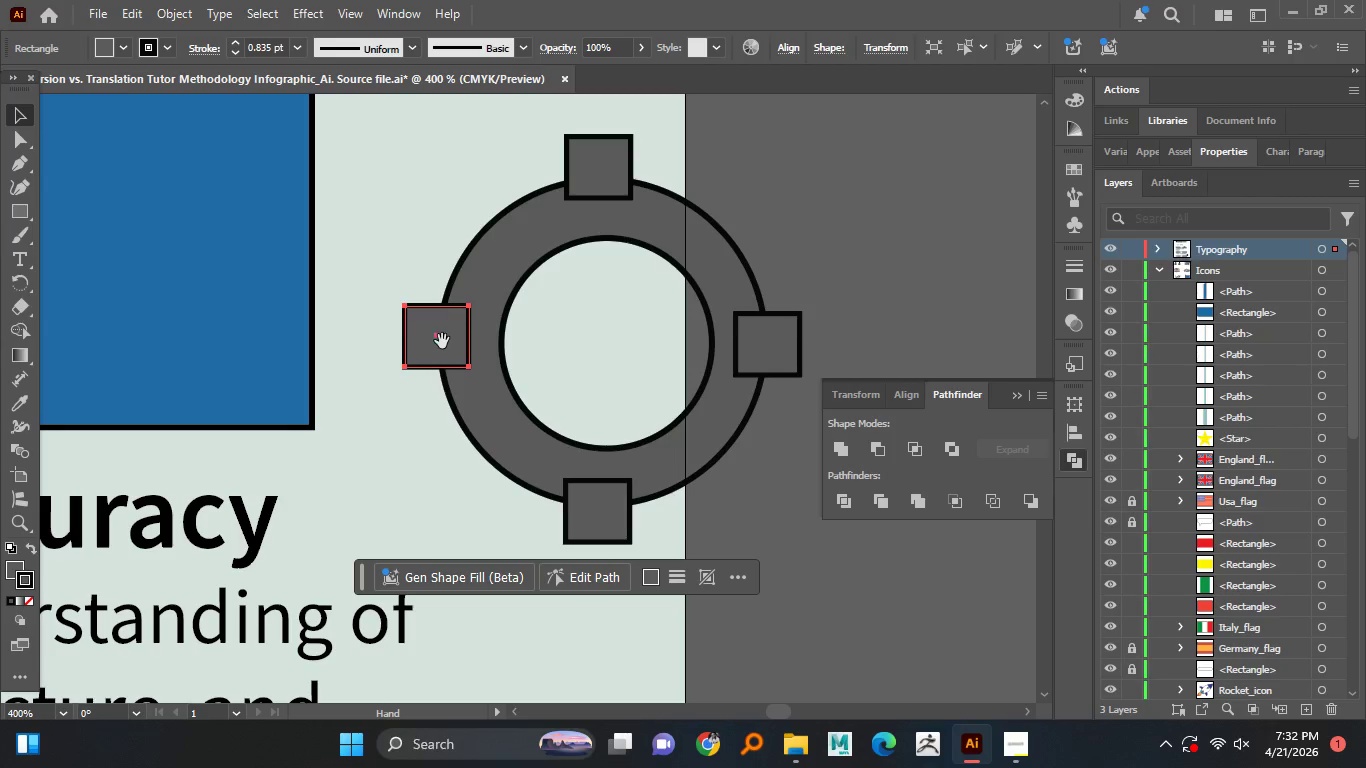 
hold_key(key=AltLeft, duration=1.95)
left_click_drag(start_coordinate=[454, 332], to_coordinate=[495, 228])
 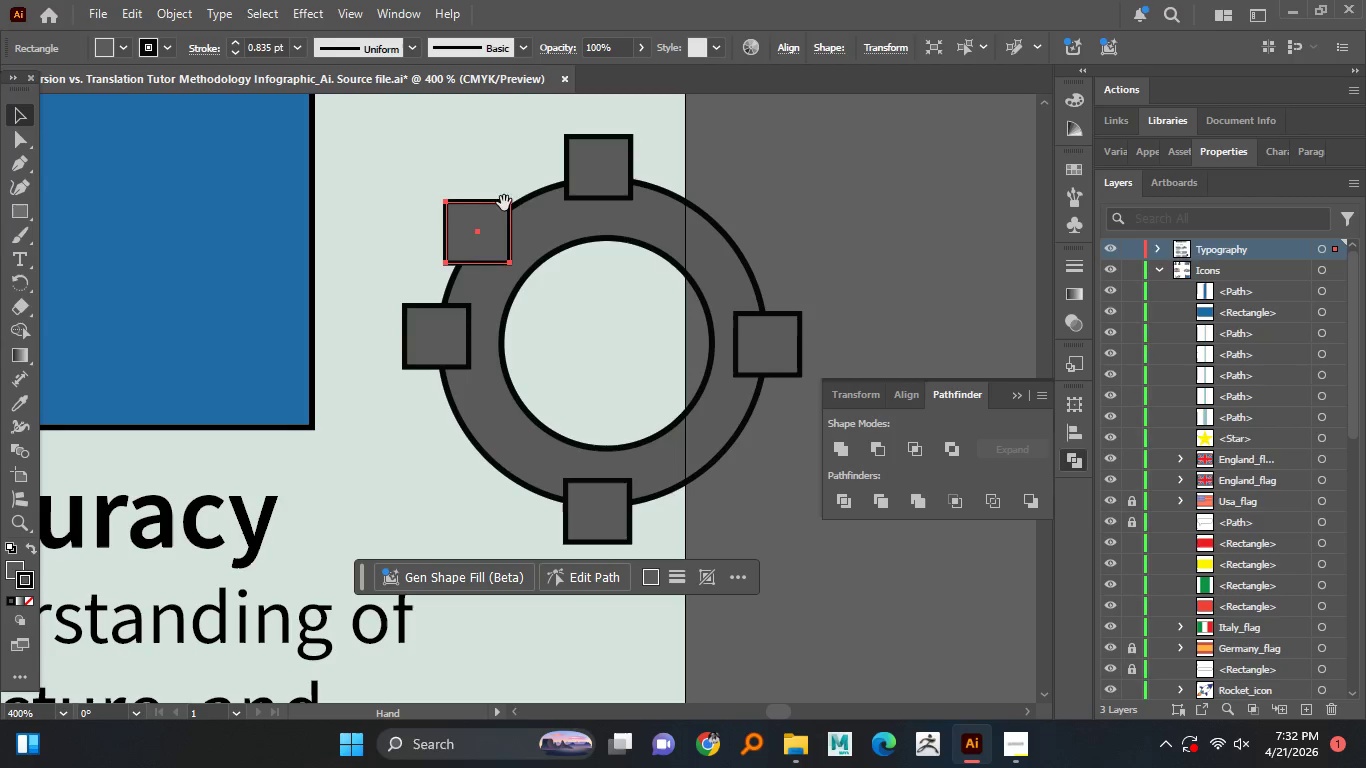 
key(Alt+AltLeft)
 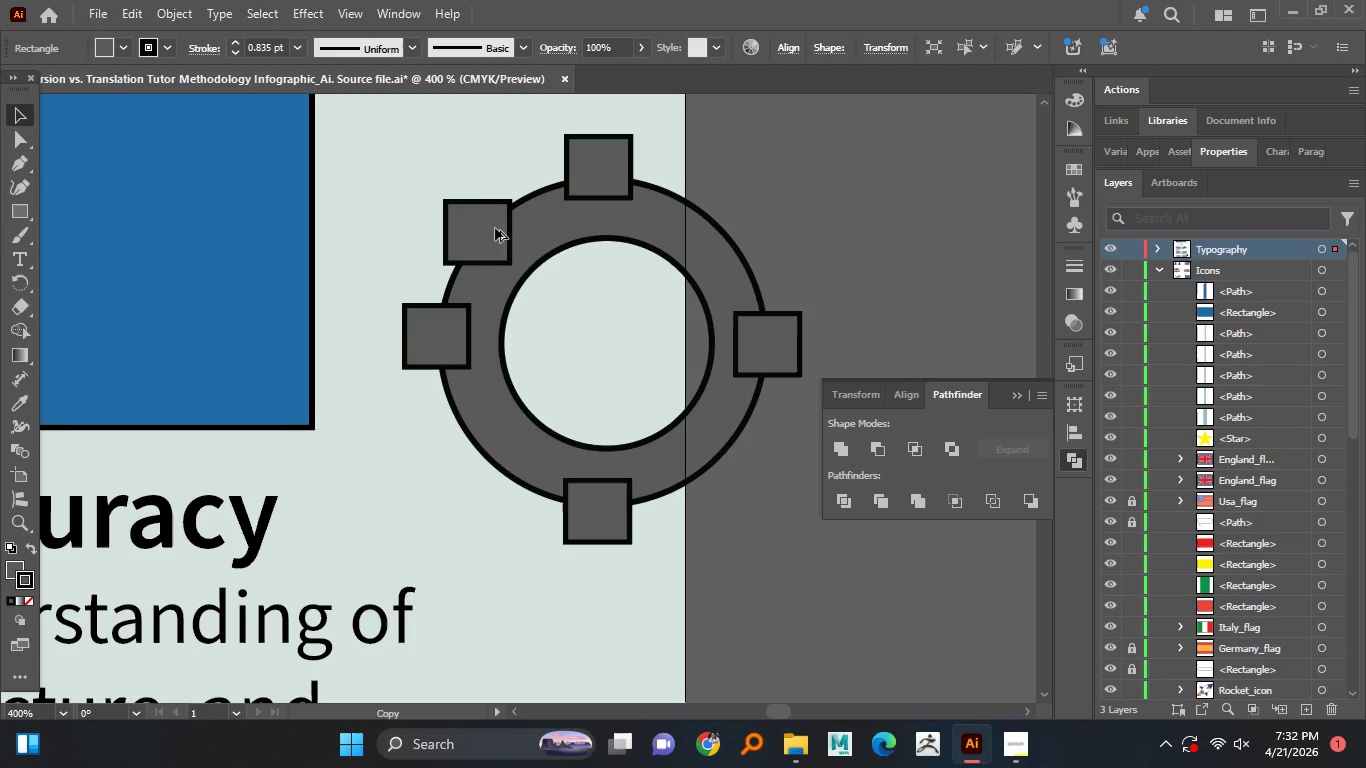 
key(Alt+AltLeft)
 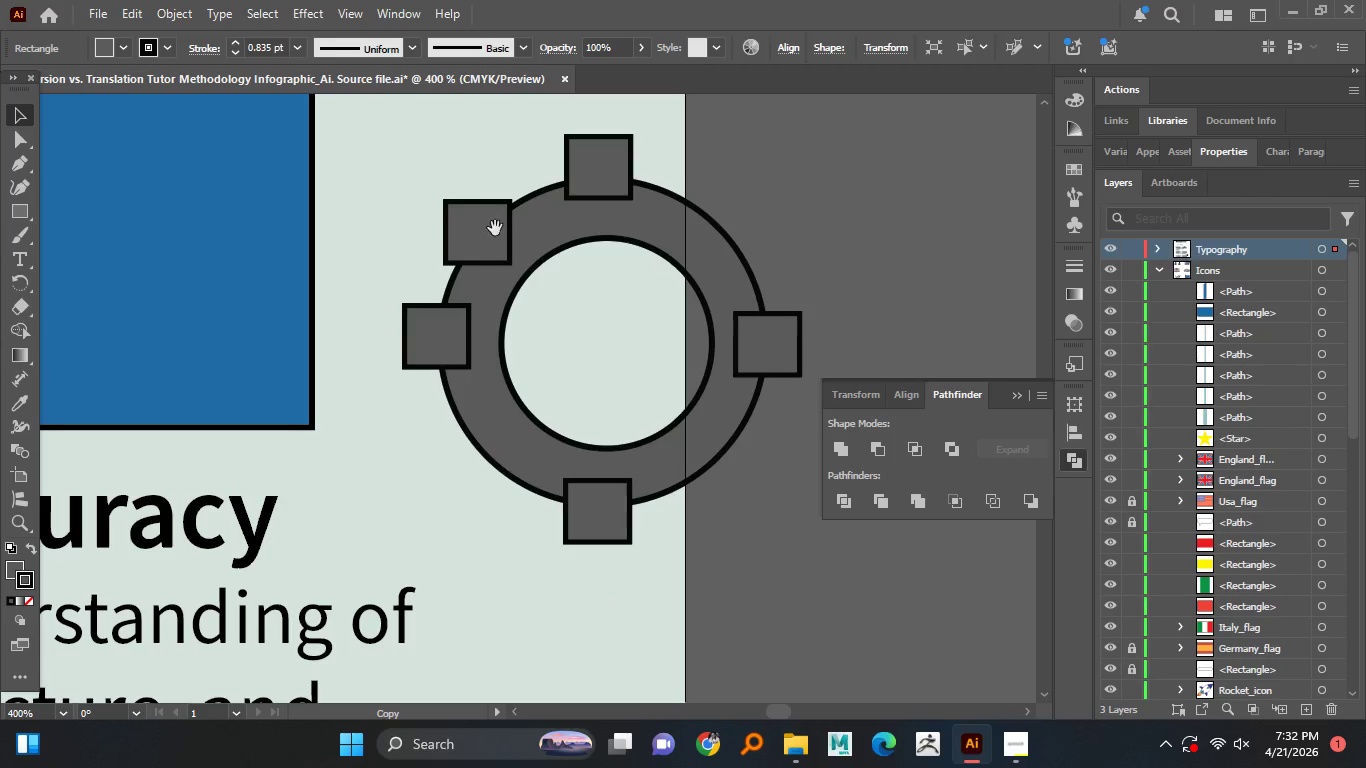 
key(Alt+AltLeft)
 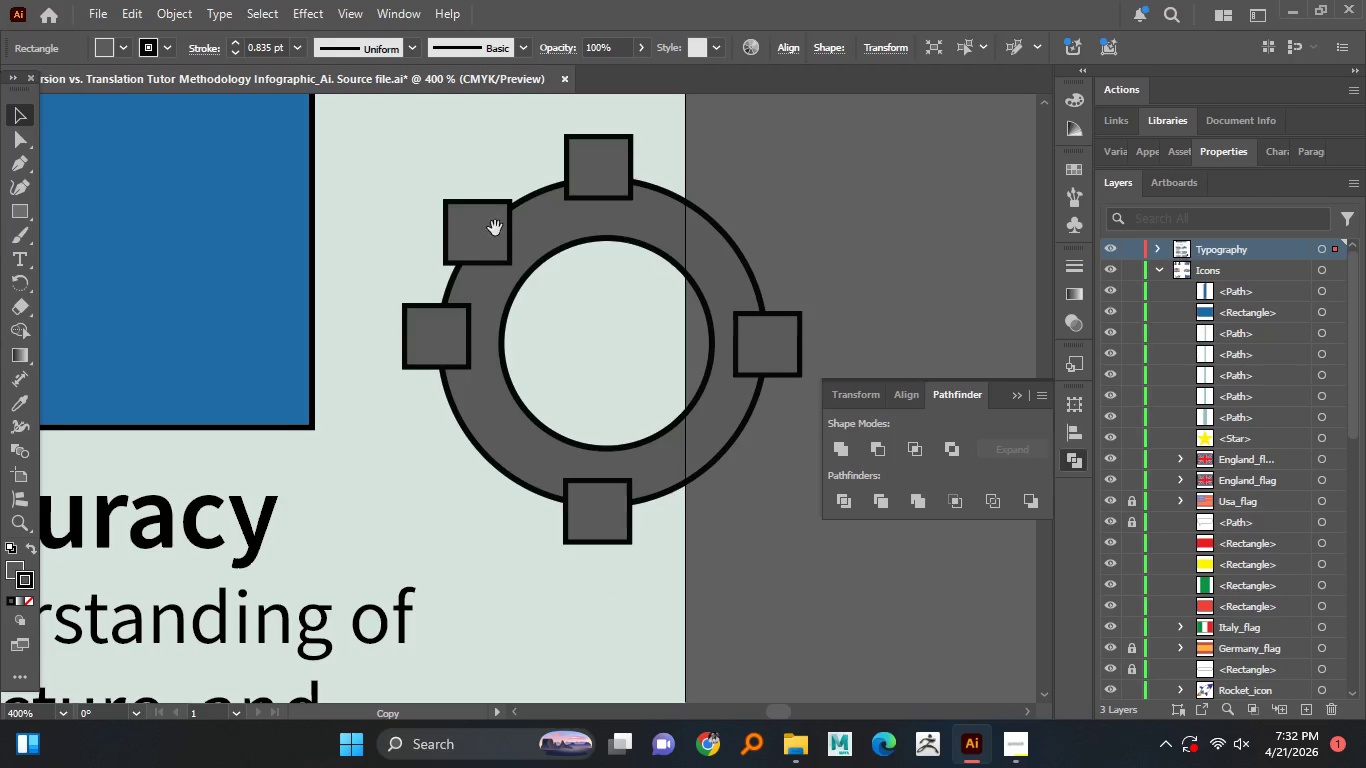 
key(Alt+AltLeft)
 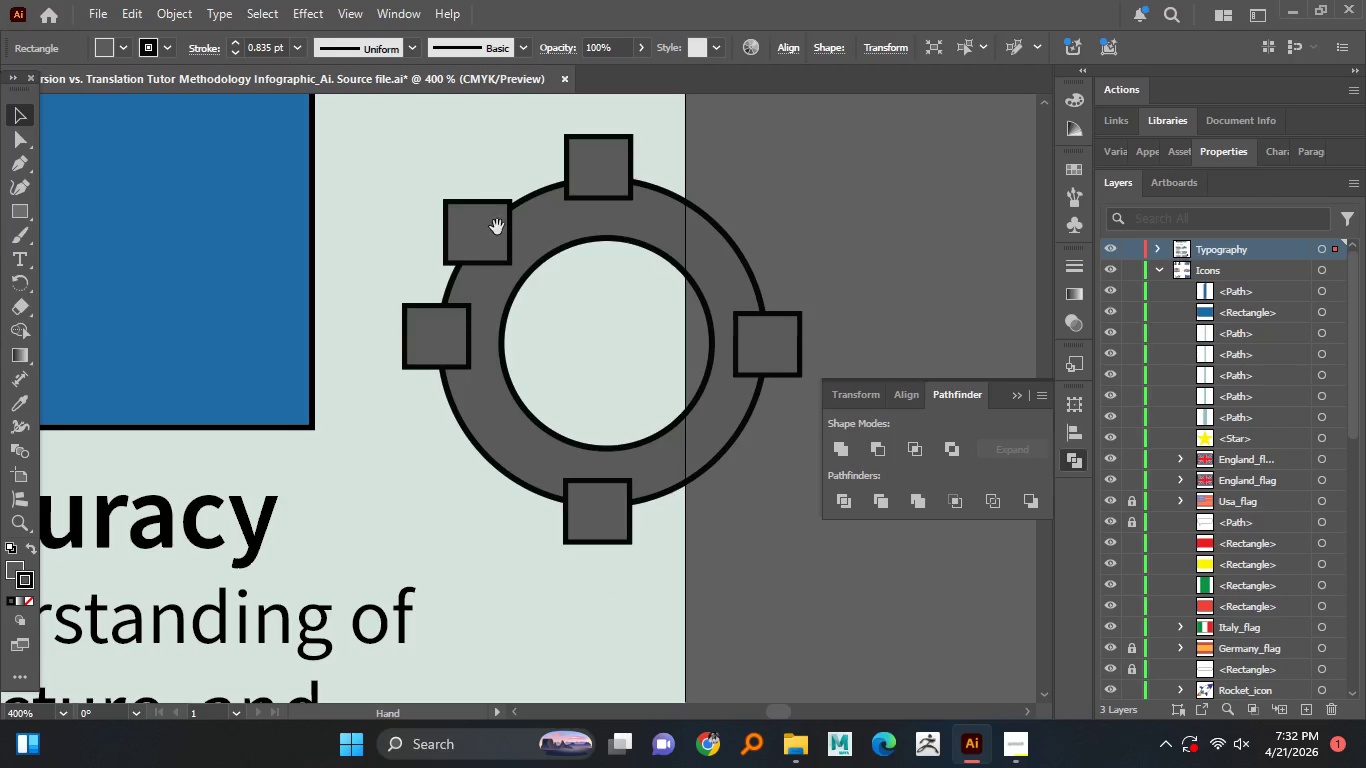 
key(Alt+AltLeft)
 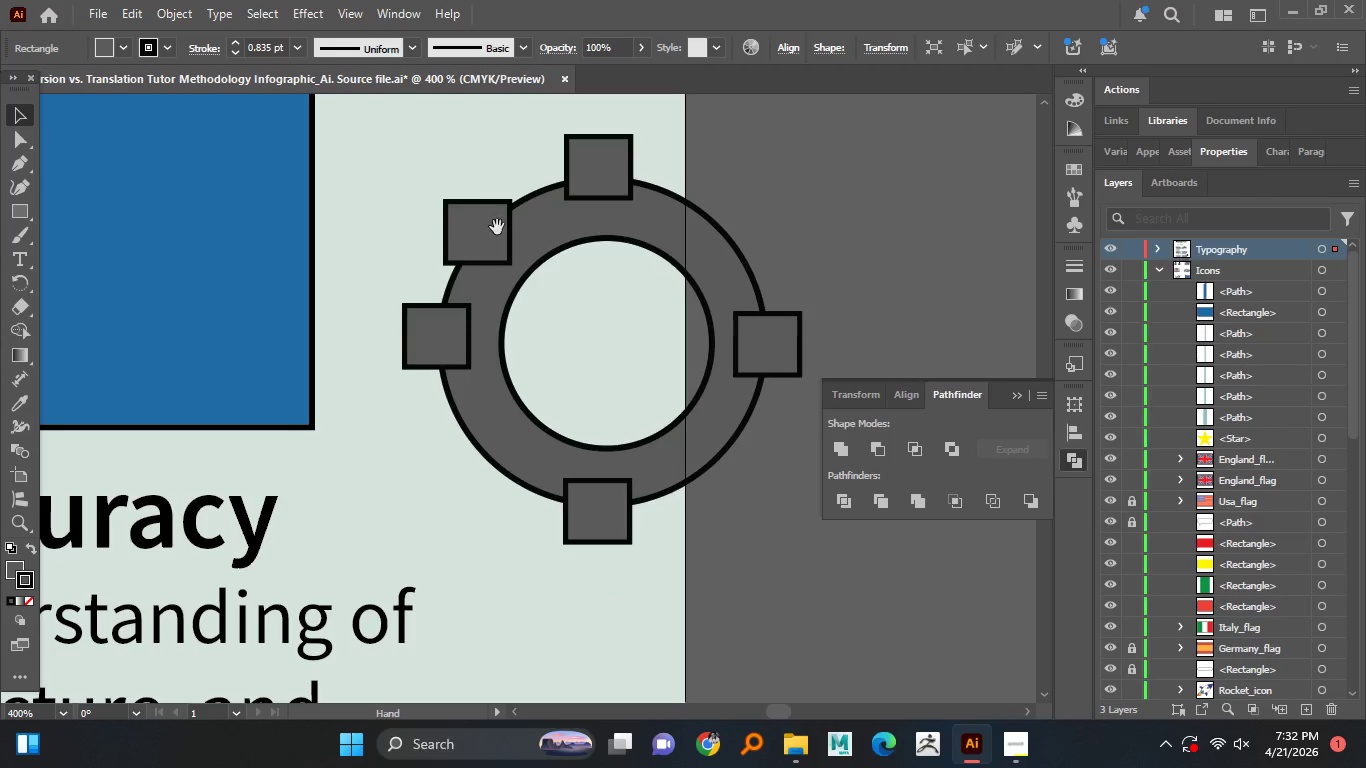 
key(Alt+AltLeft)
 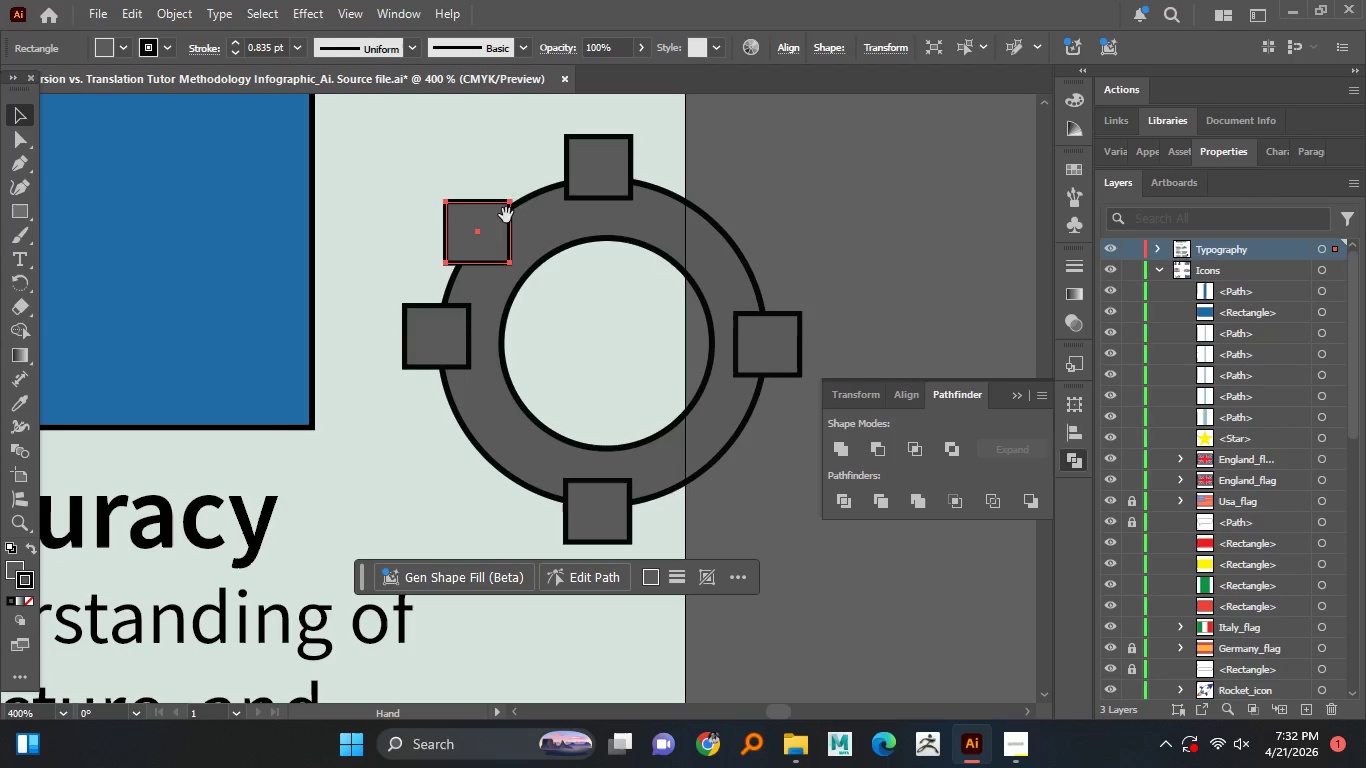 
key(Alt+AltLeft)
 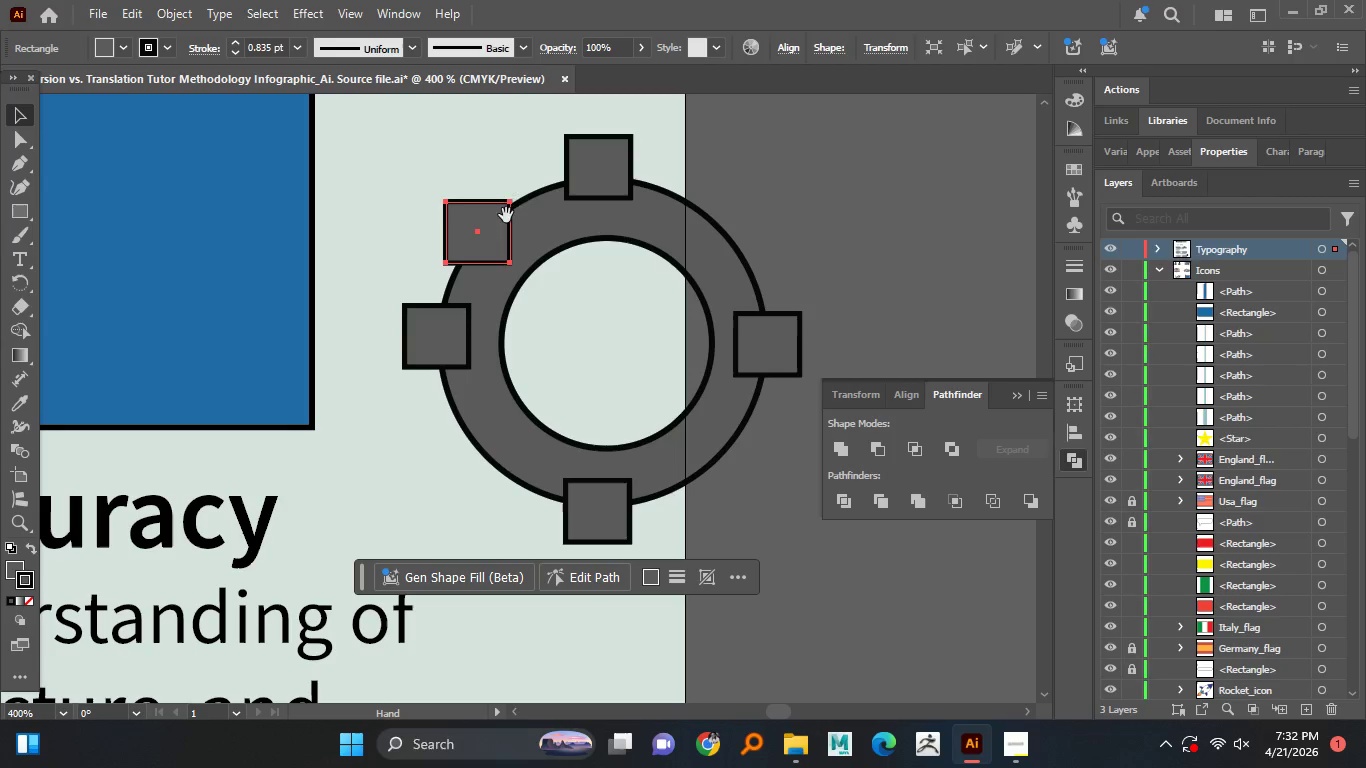 
key(Alt+AltLeft)
 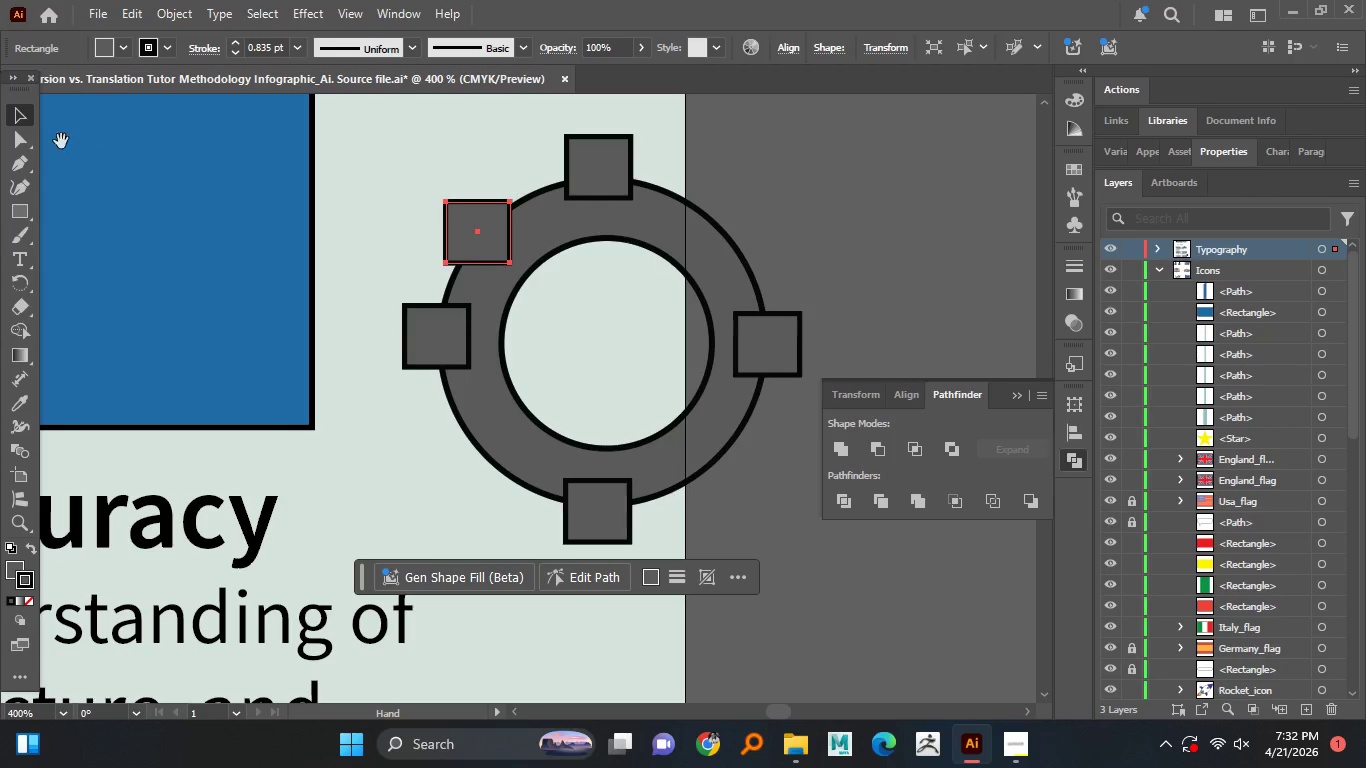 
left_click([15, 138])
 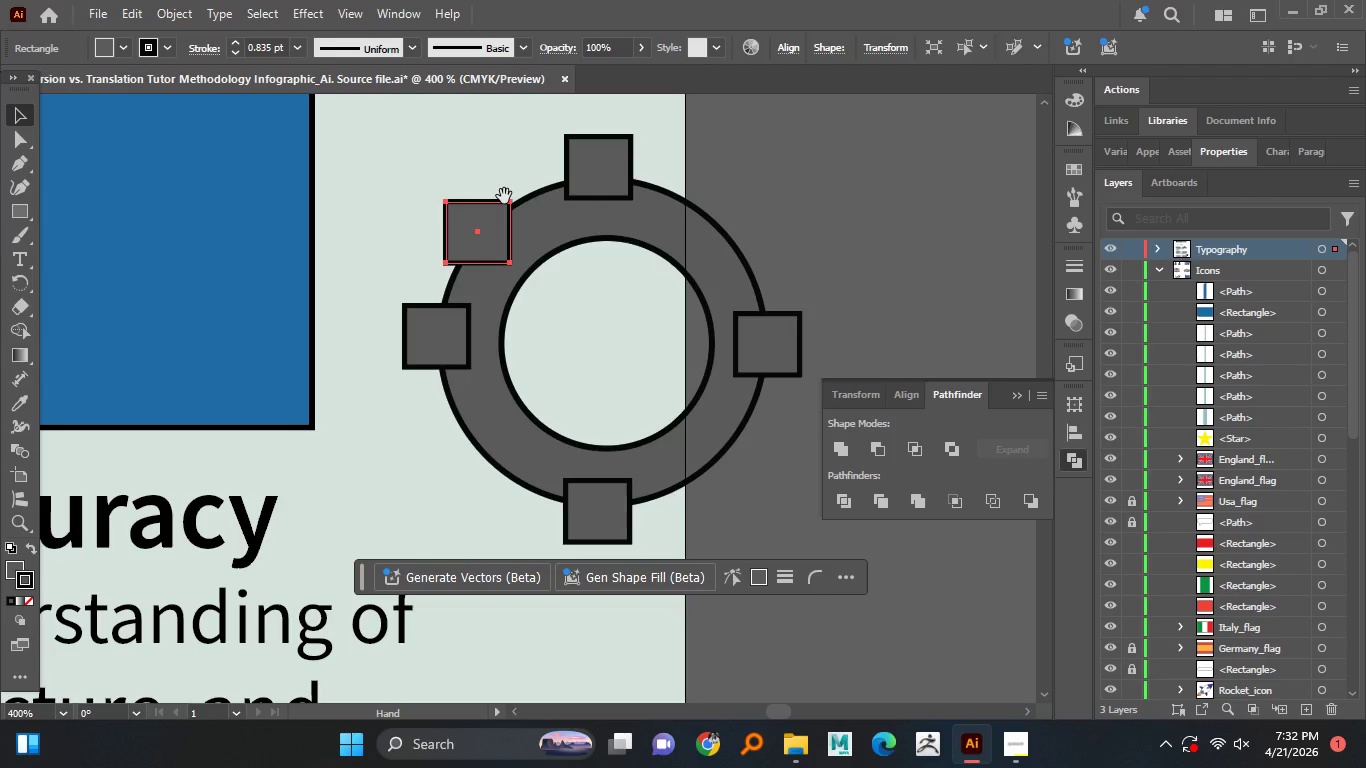 
wait(7.22)
 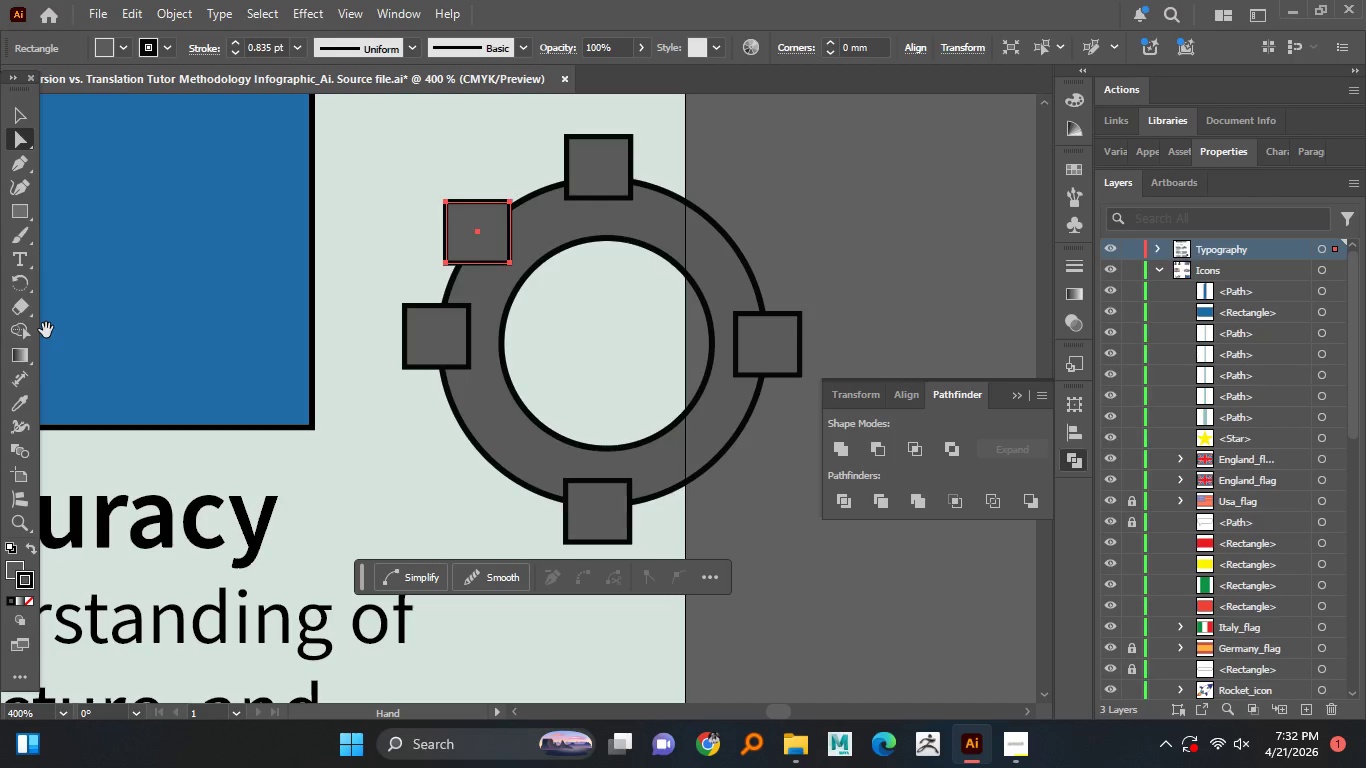 
left_click_drag(start_coordinate=[488, 224], to_coordinate=[492, 230])
 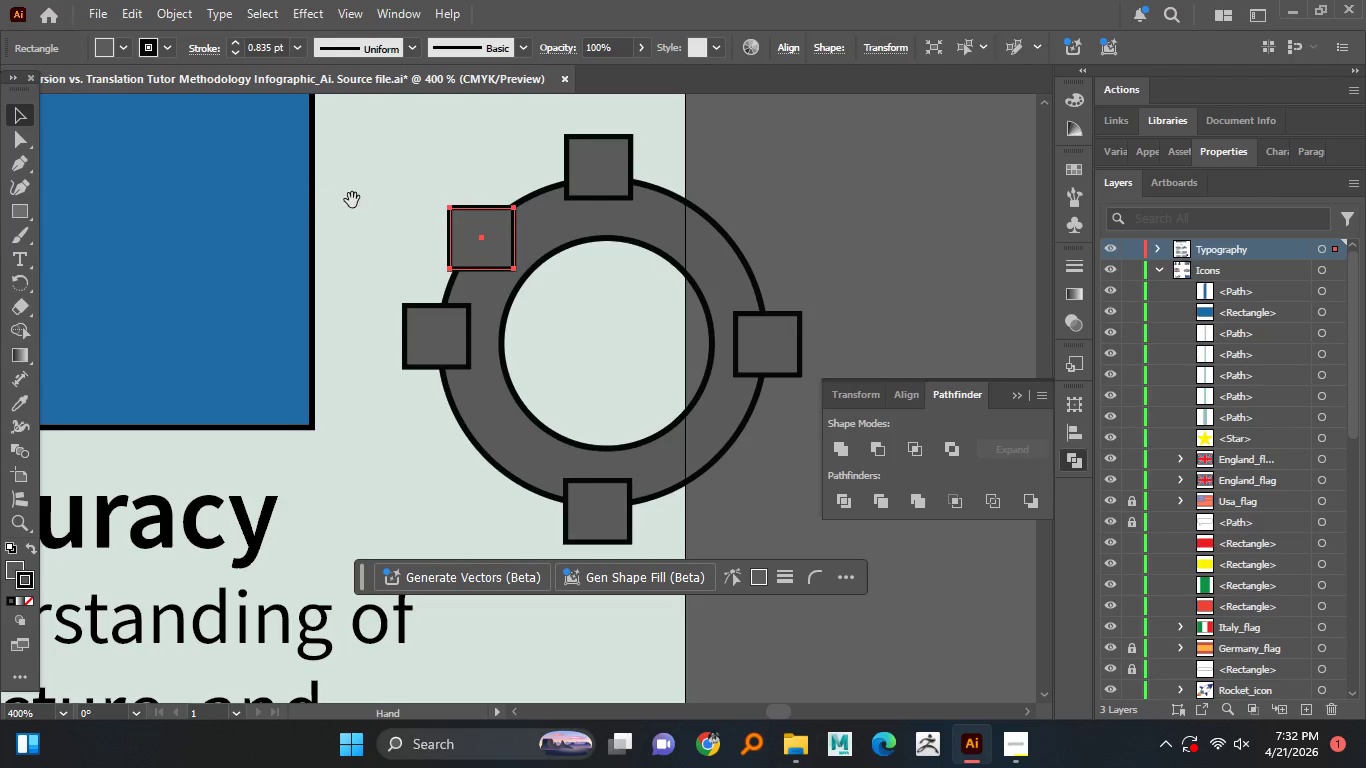 
right_click([353, 199])
 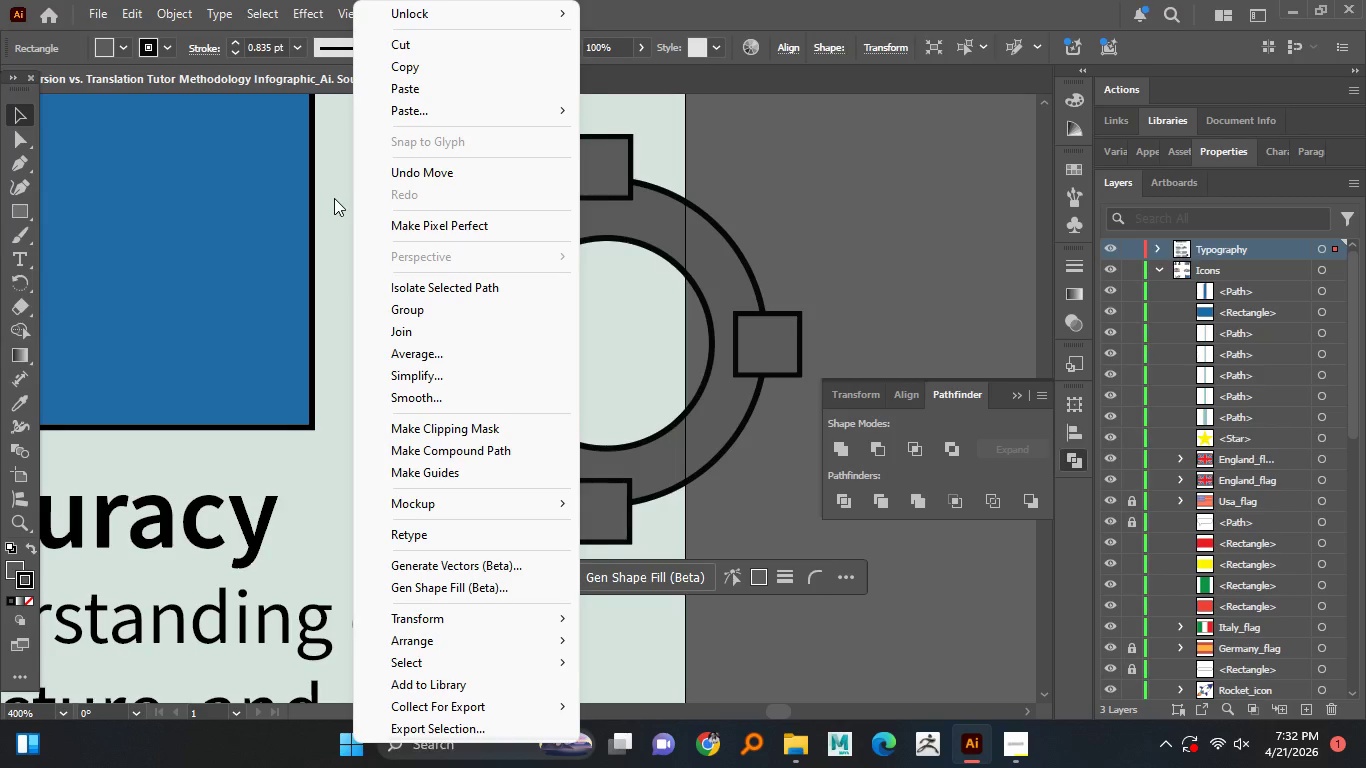 
left_click([334, 198])
 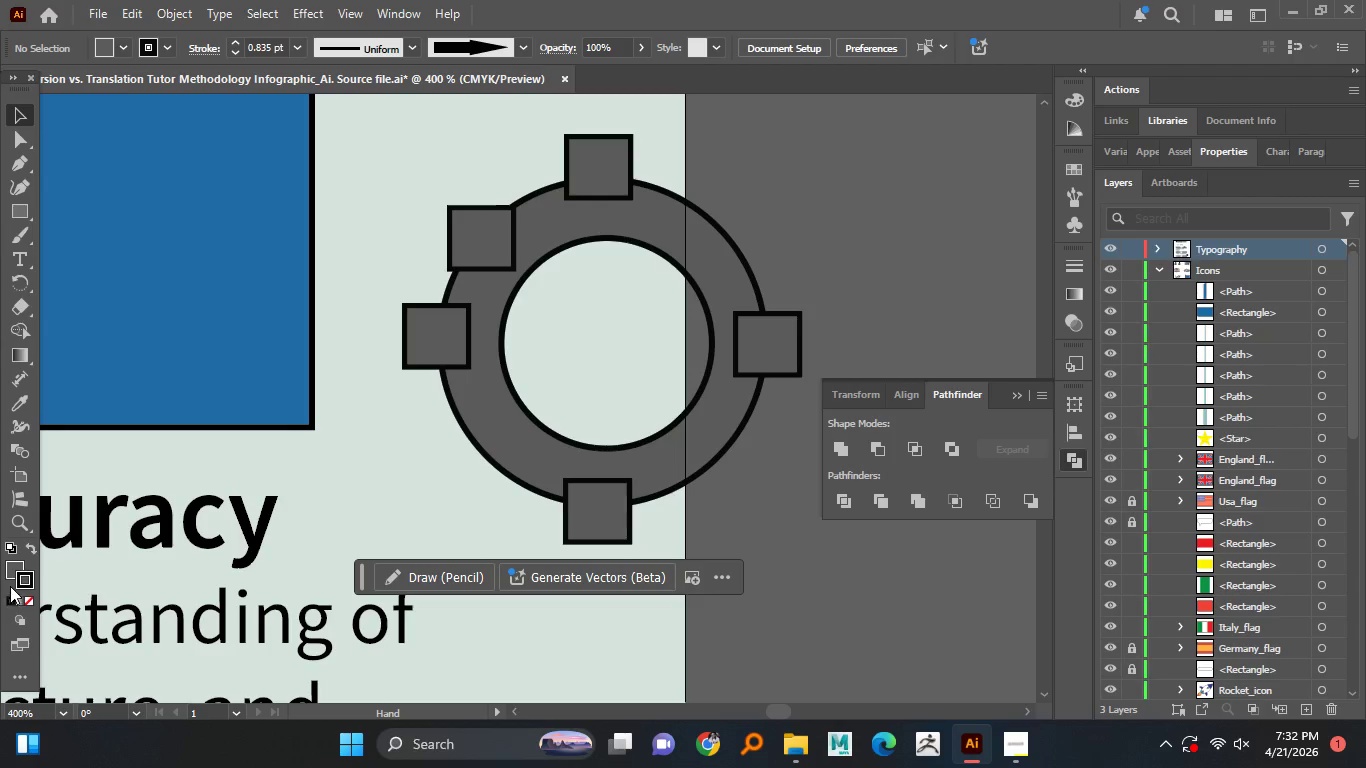 
wait(6.0)
 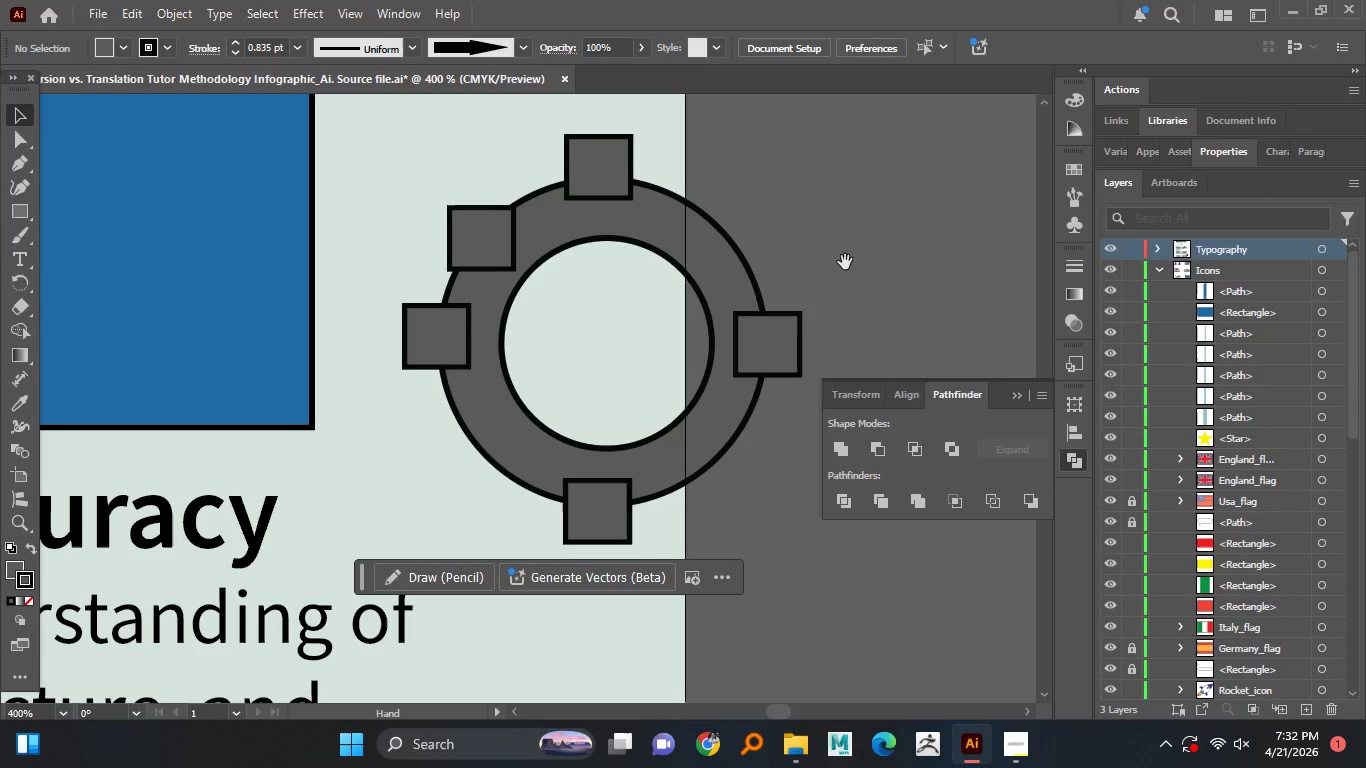 
type(hvvv)
 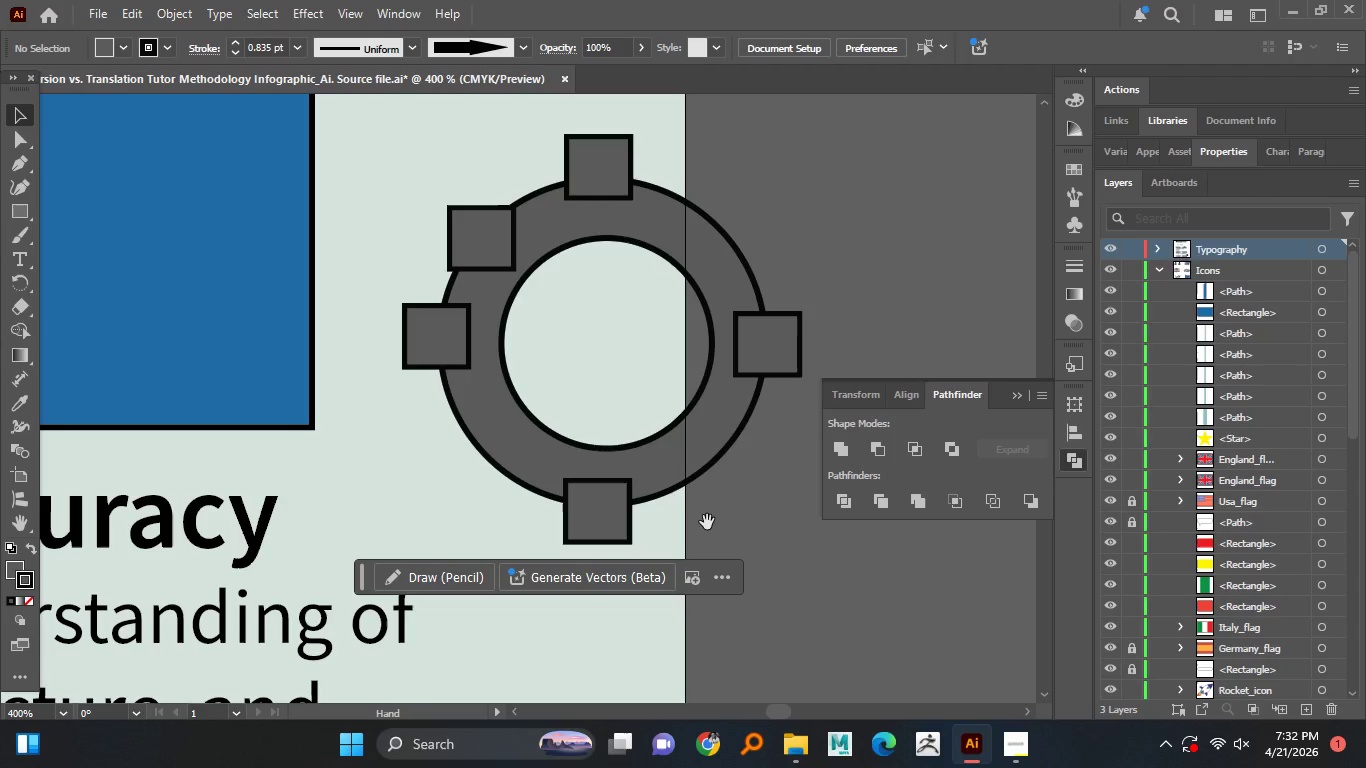 
type(vav)
 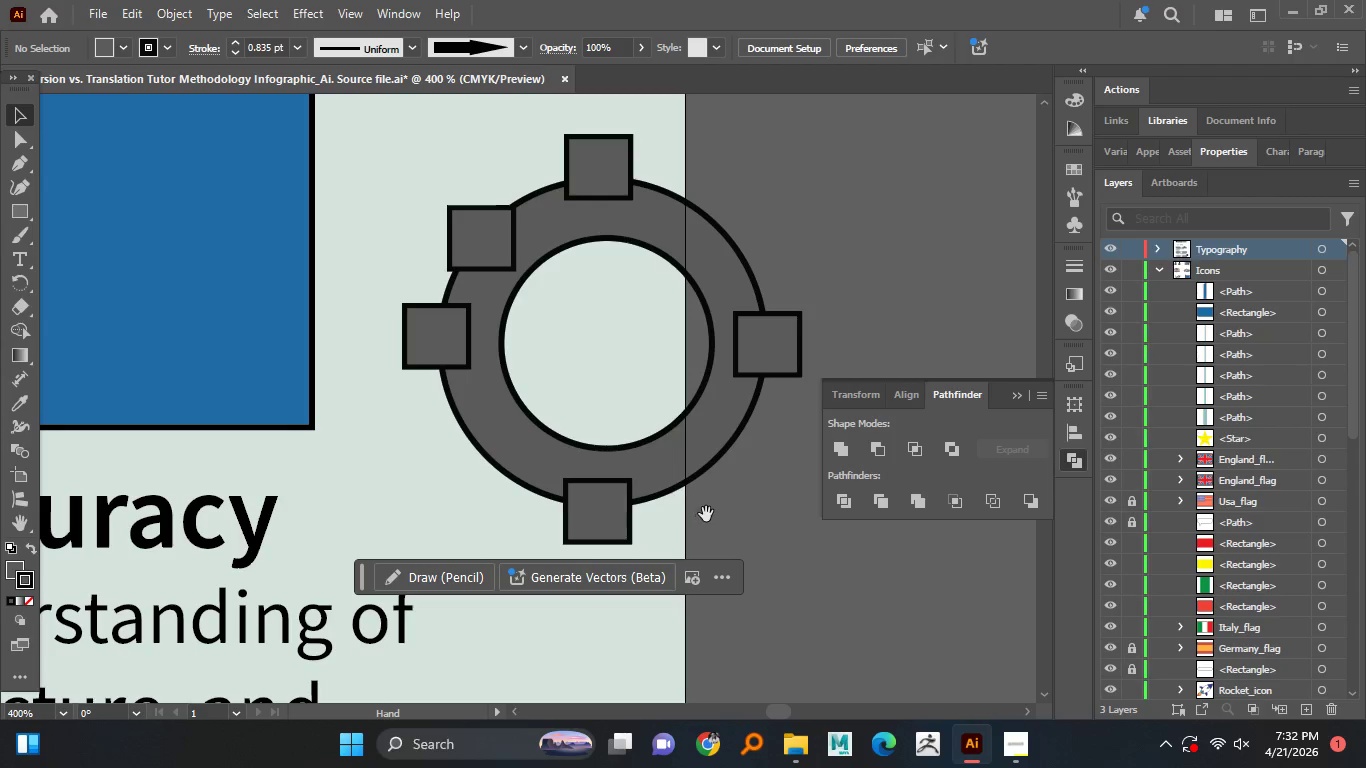 
left_click([710, 513])
 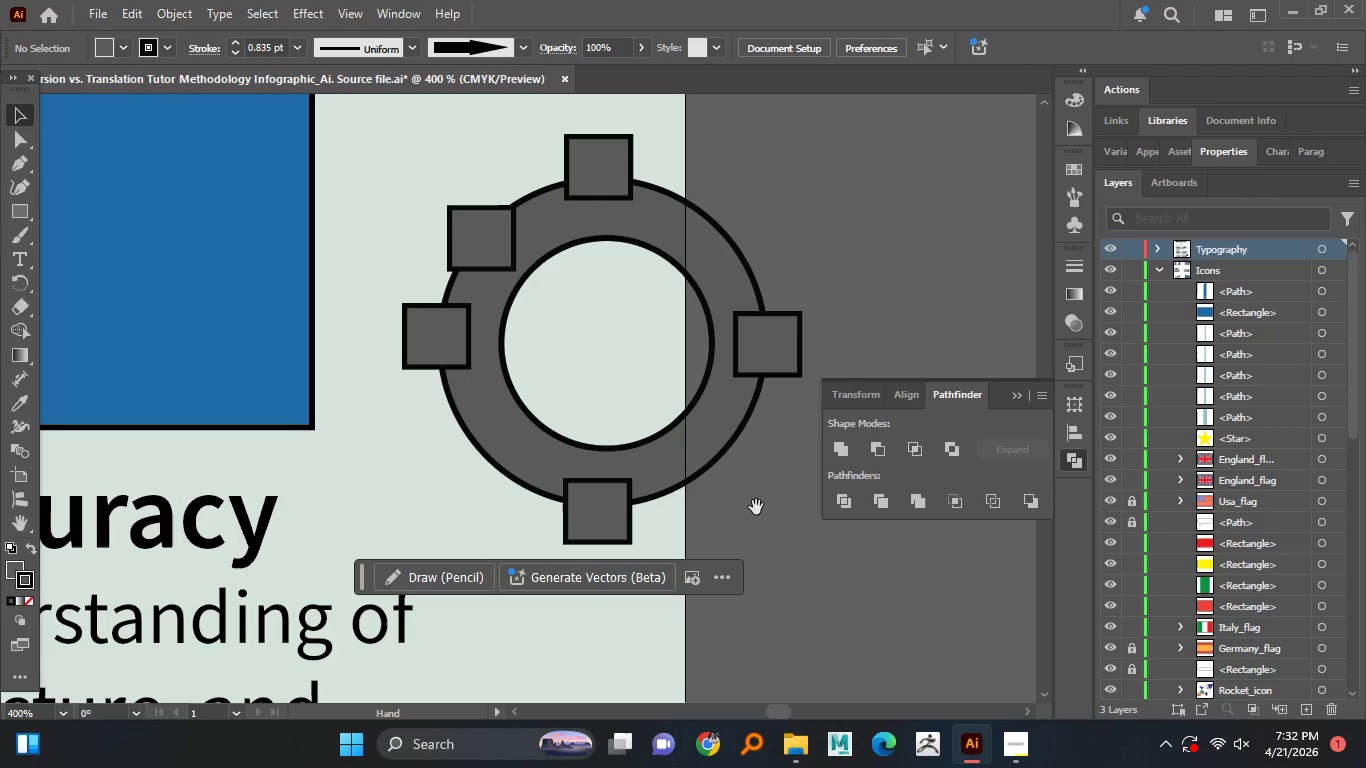 
left_click_drag(start_coordinate=[756, 507], to_coordinate=[729, 535])
 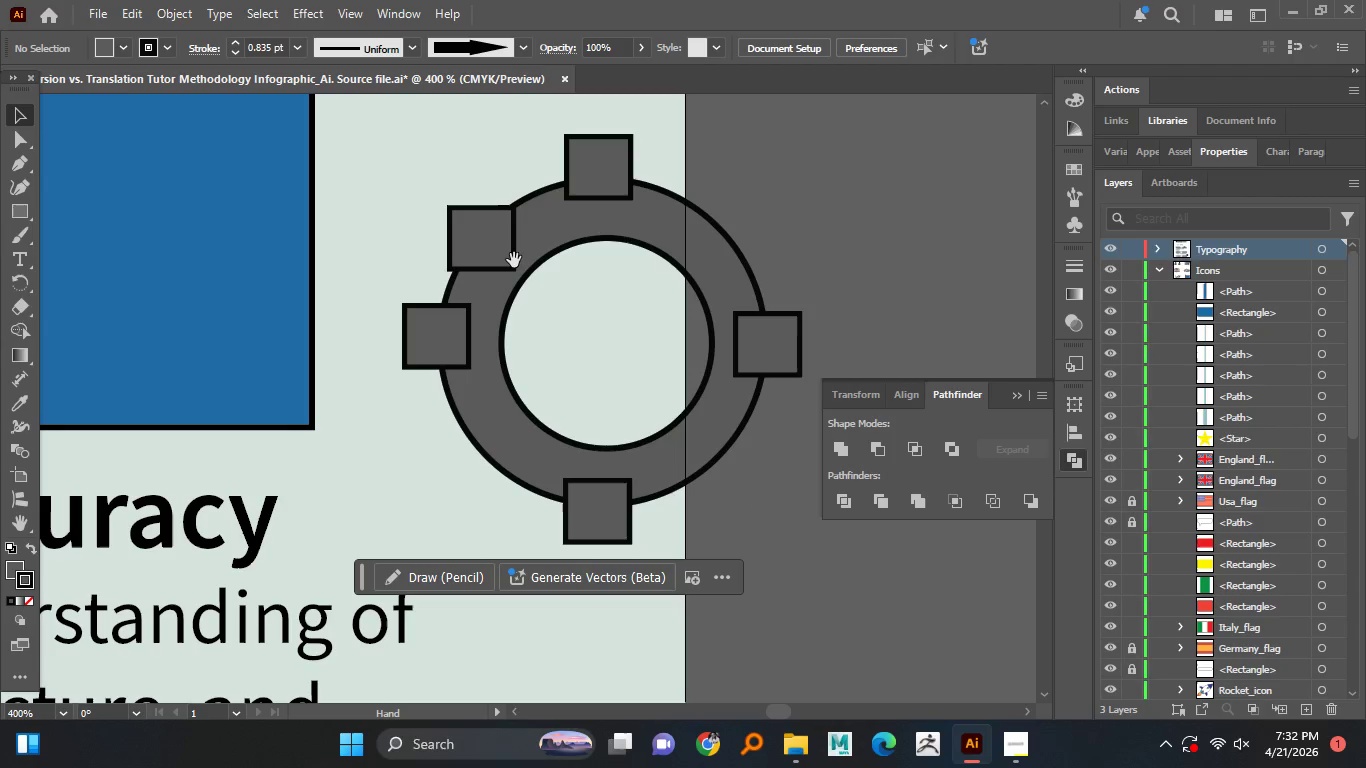 
left_click_drag(start_coordinate=[507, 259], to_coordinate=[515, 243])
 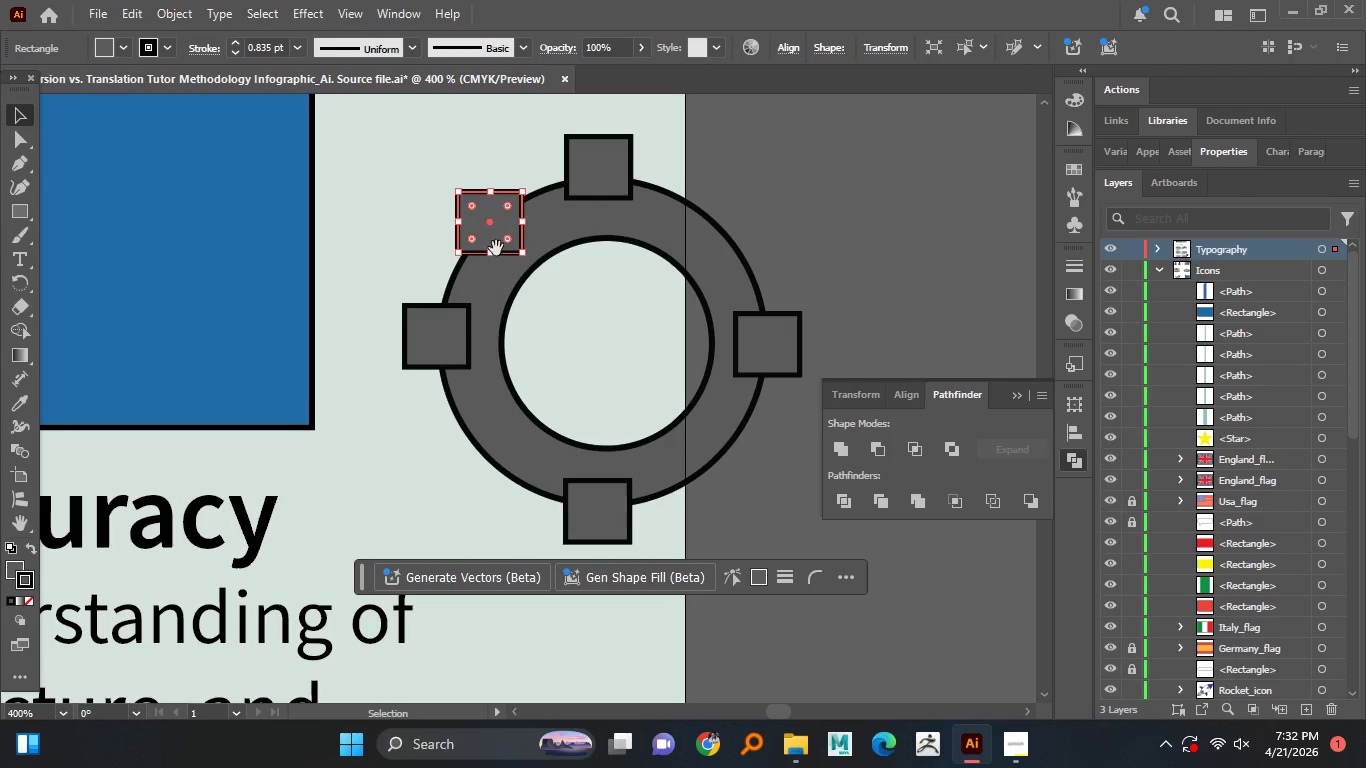 
left_click([515, 243])
 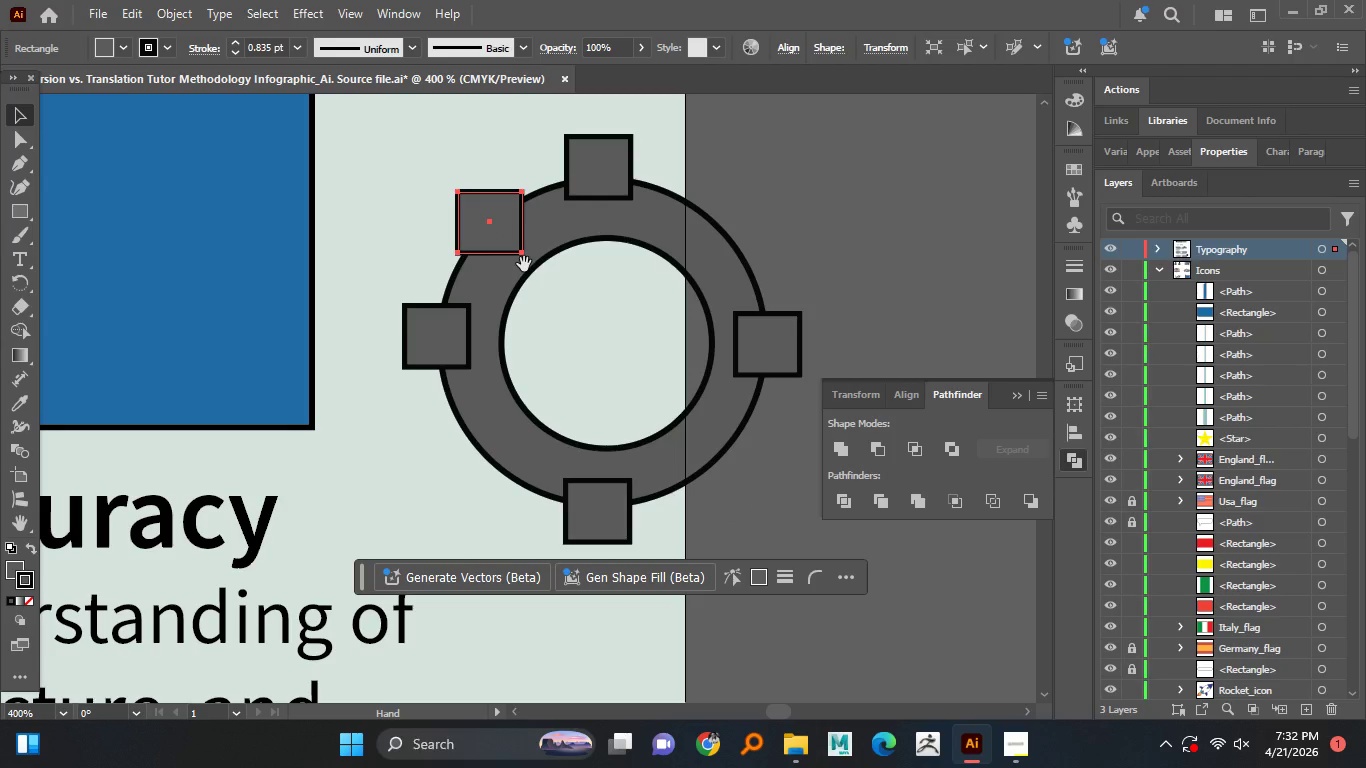 
left_click_drag(start_coordinate=[499, 241], to_coordinate=[495, 250])
 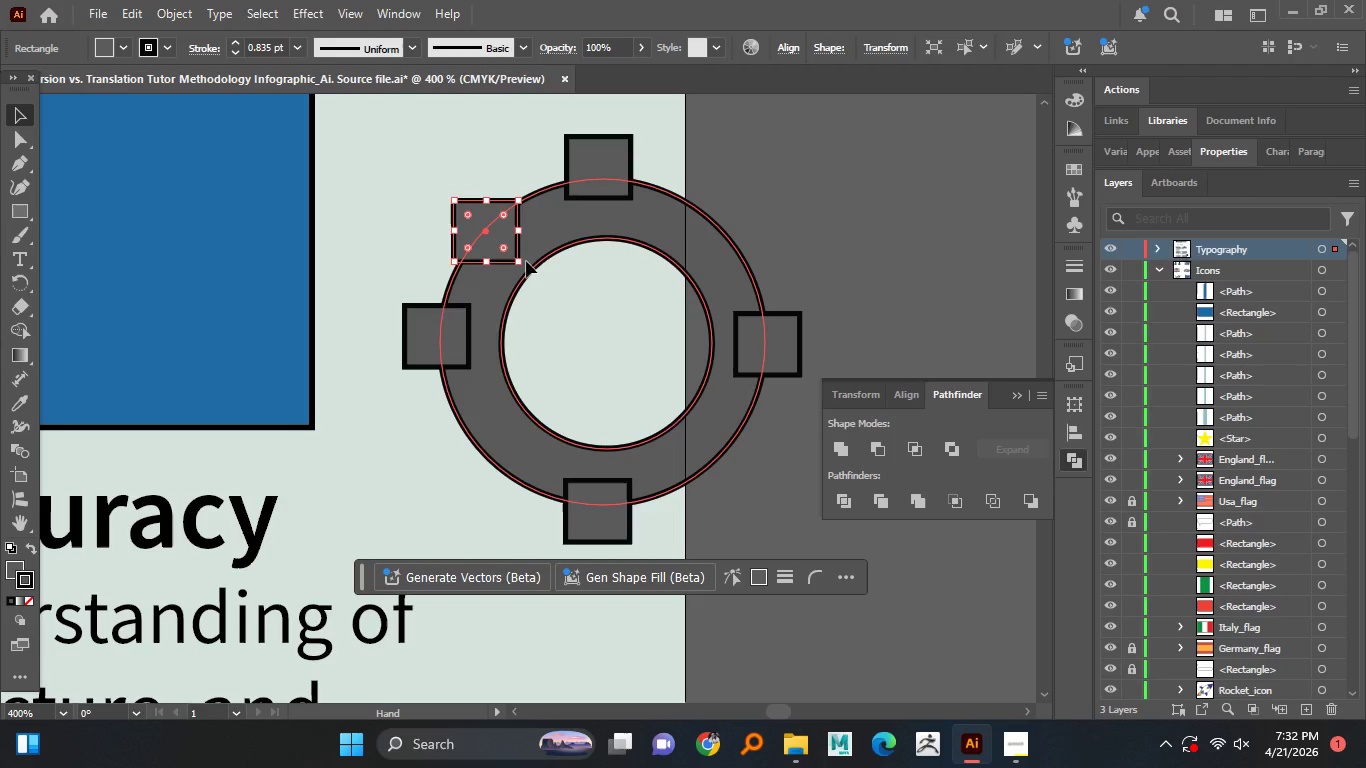 
left_click([526, 261])
 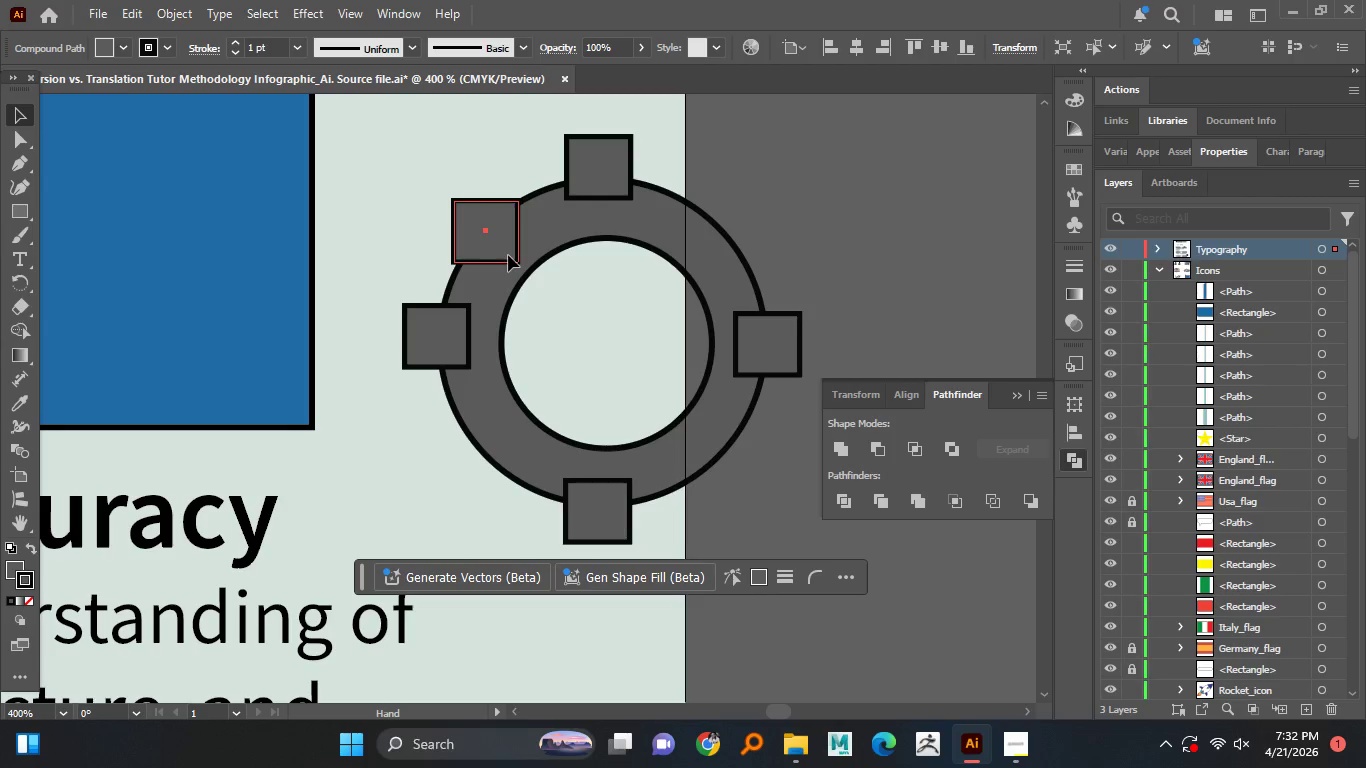 
left_click([508, 255])
 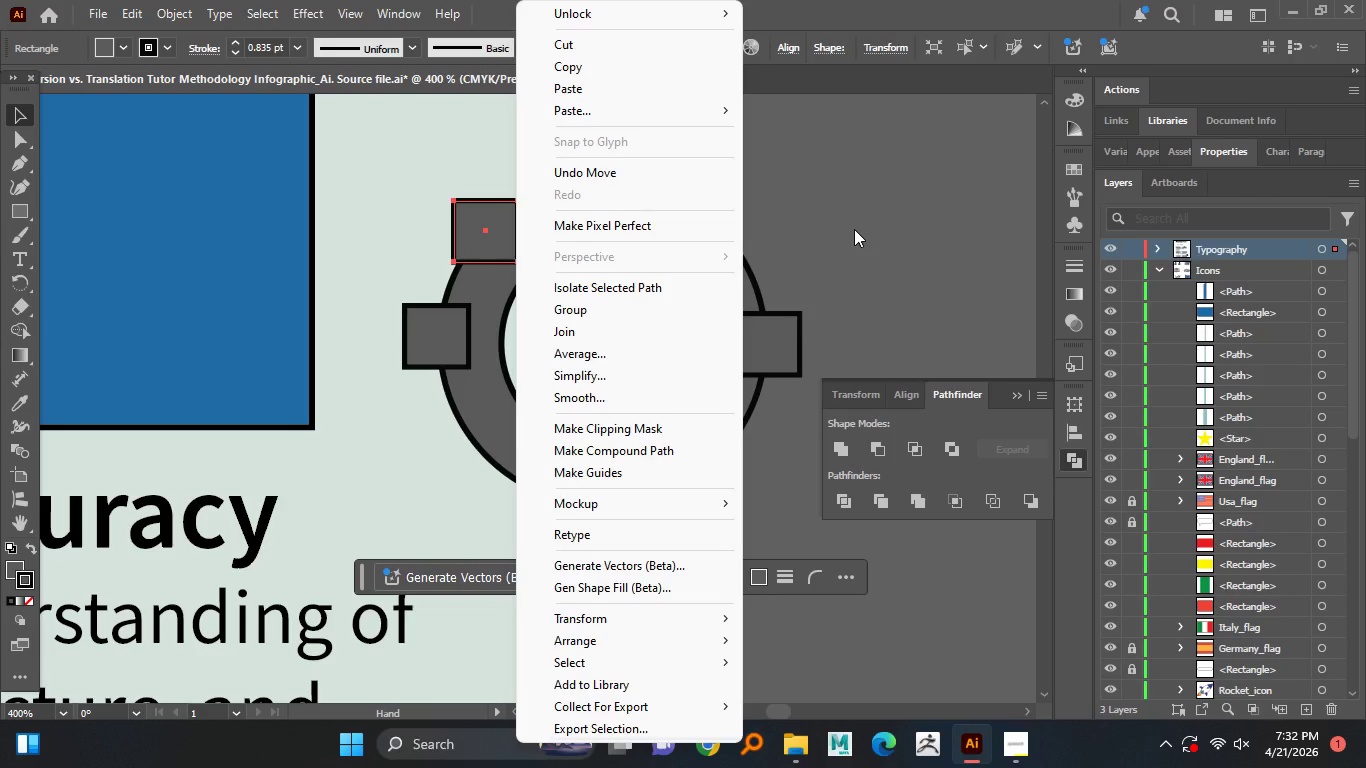 
wait(5.36)
 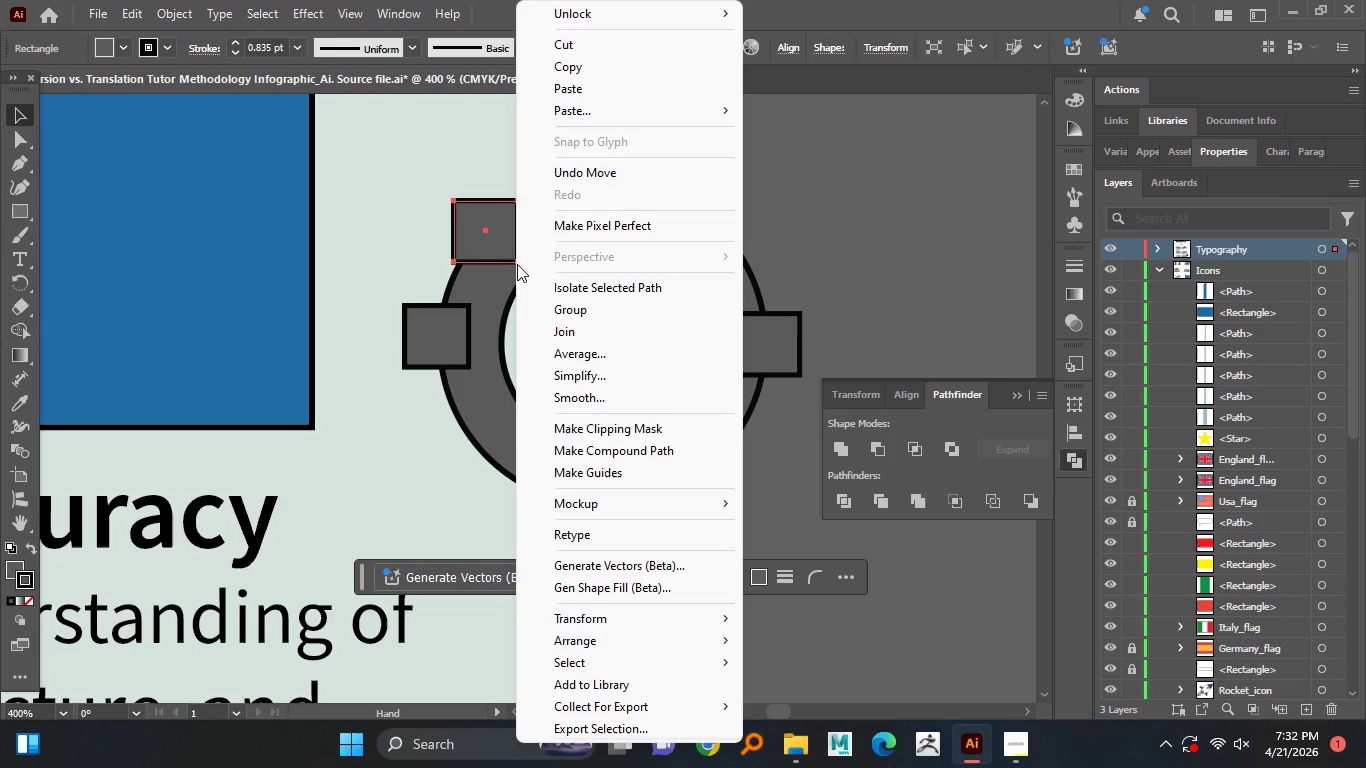 
left_click([852, 229])
 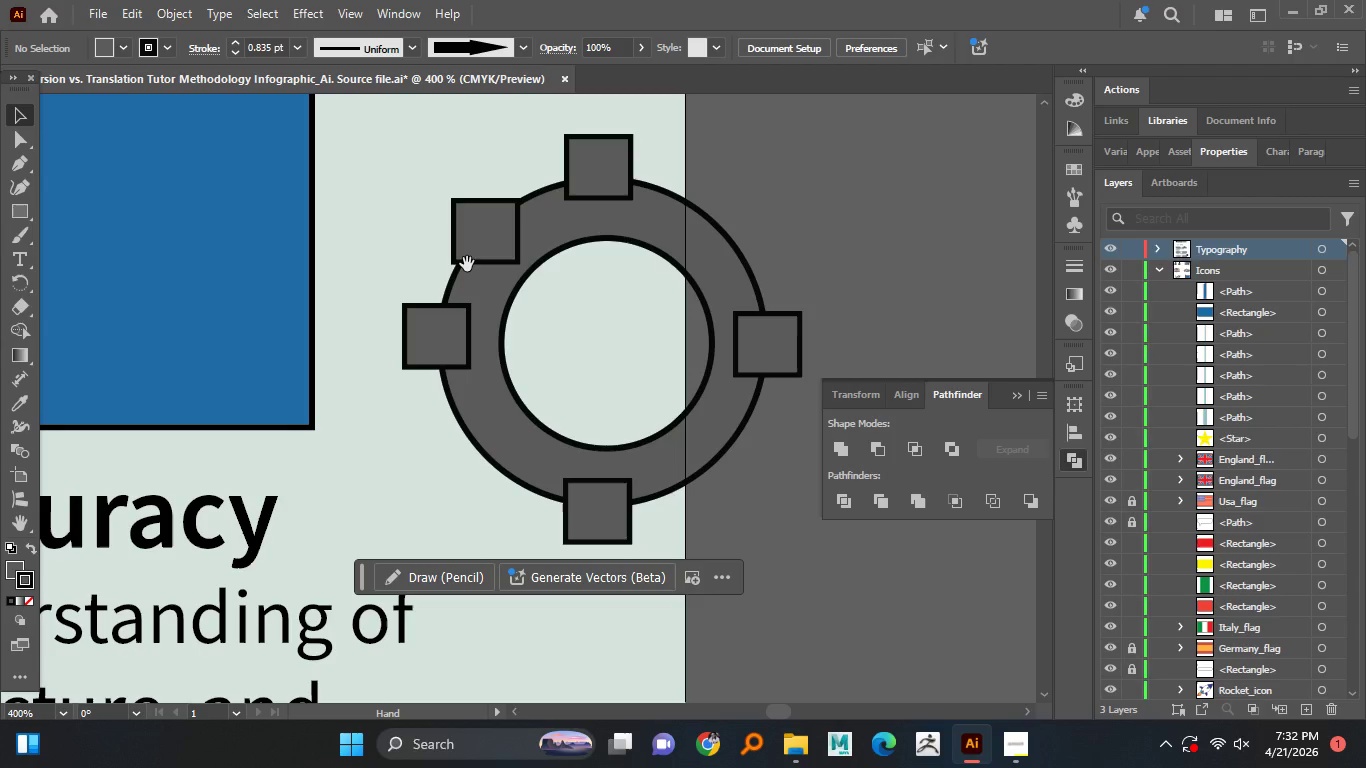 
wait(11.72)
 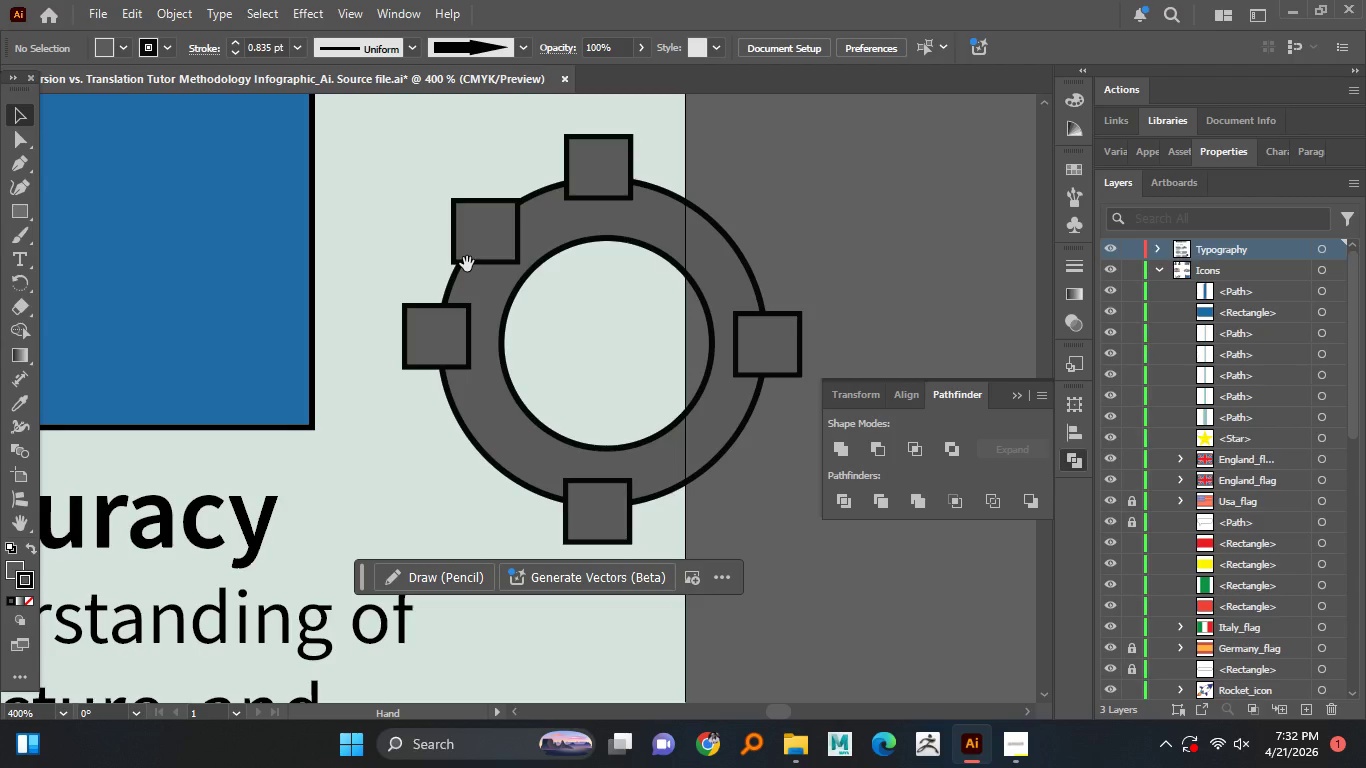 
key(Control+Z)
 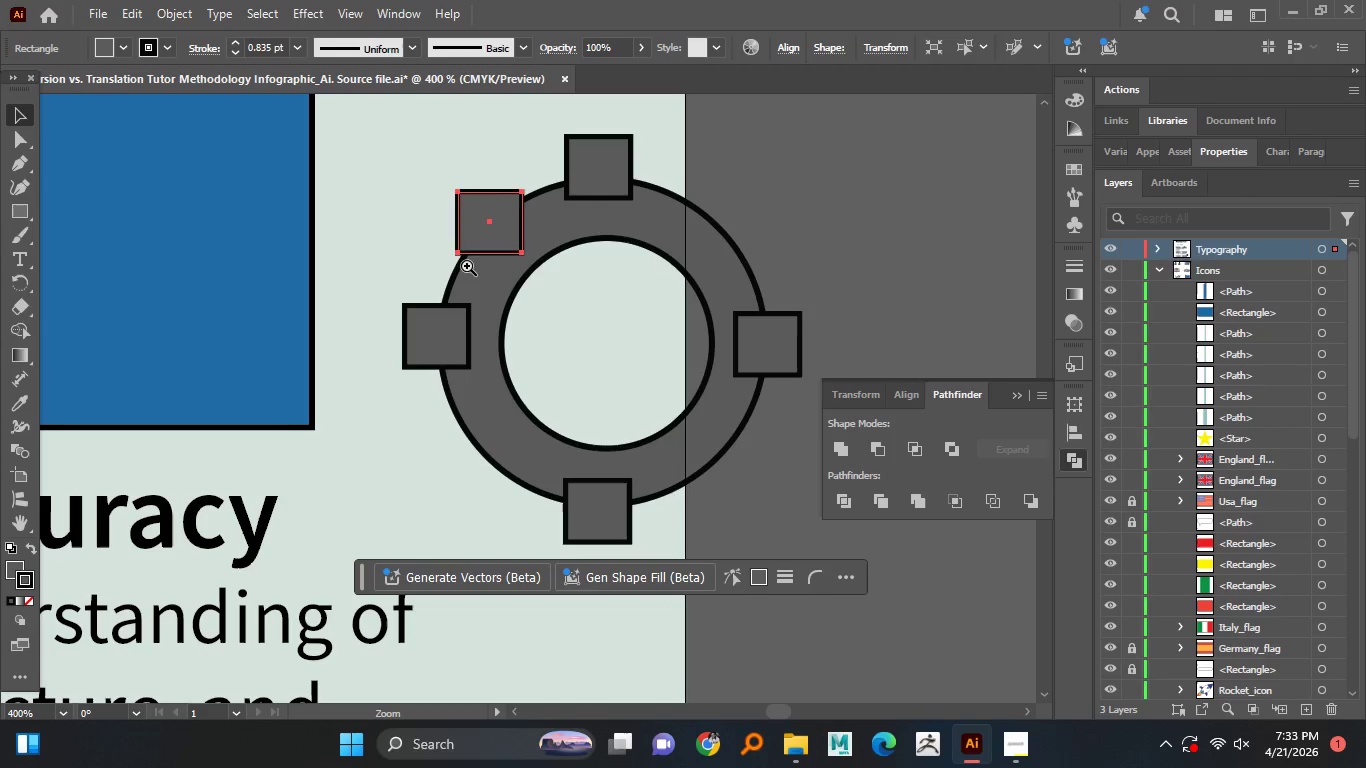 
key(Control+Z)
 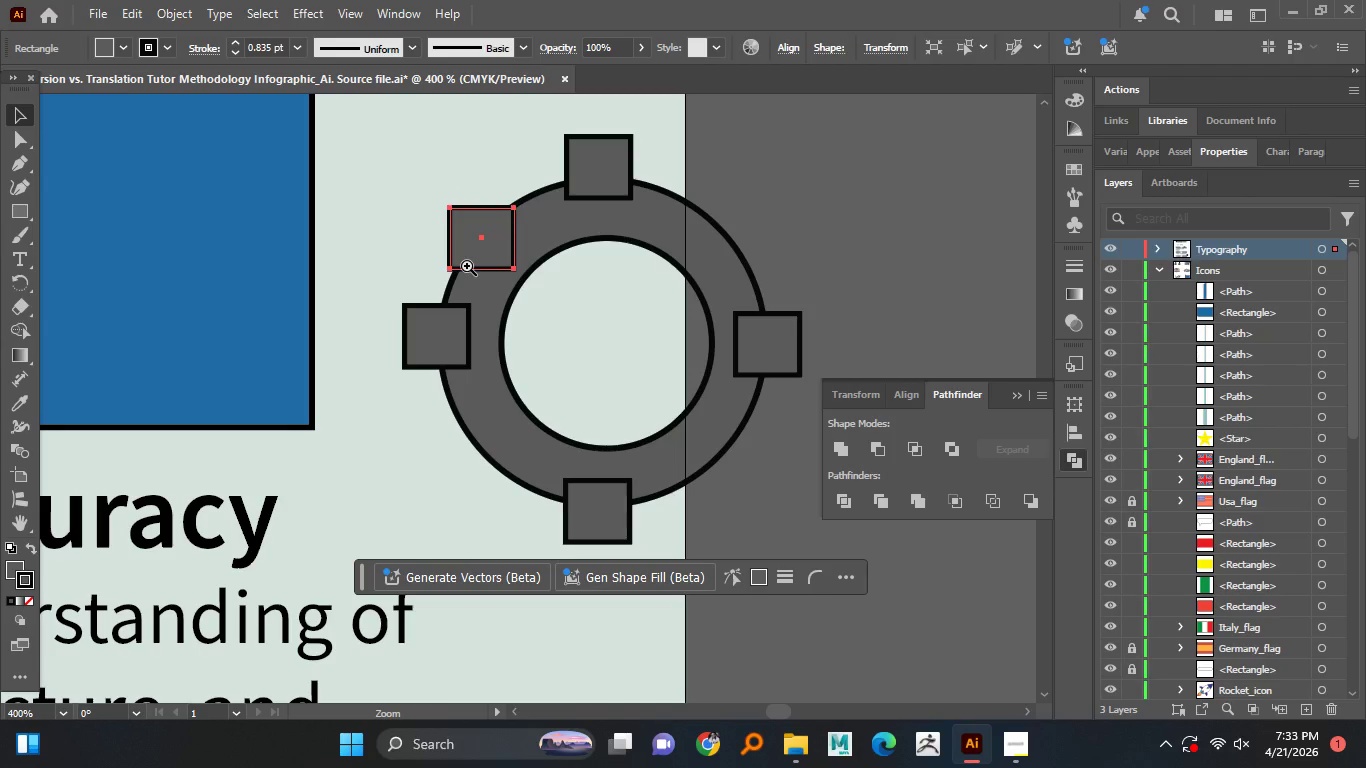 
key(Control+Z)
 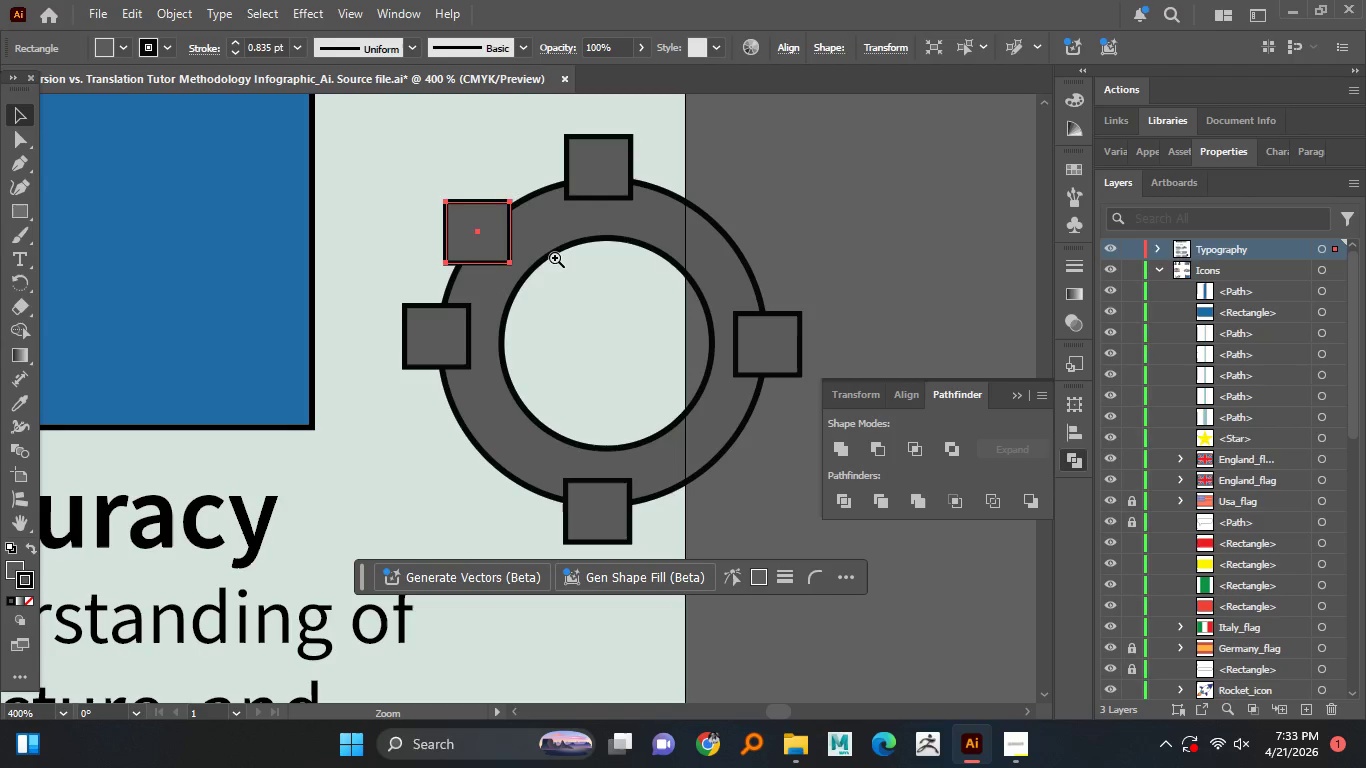 
key(Control+Z)
 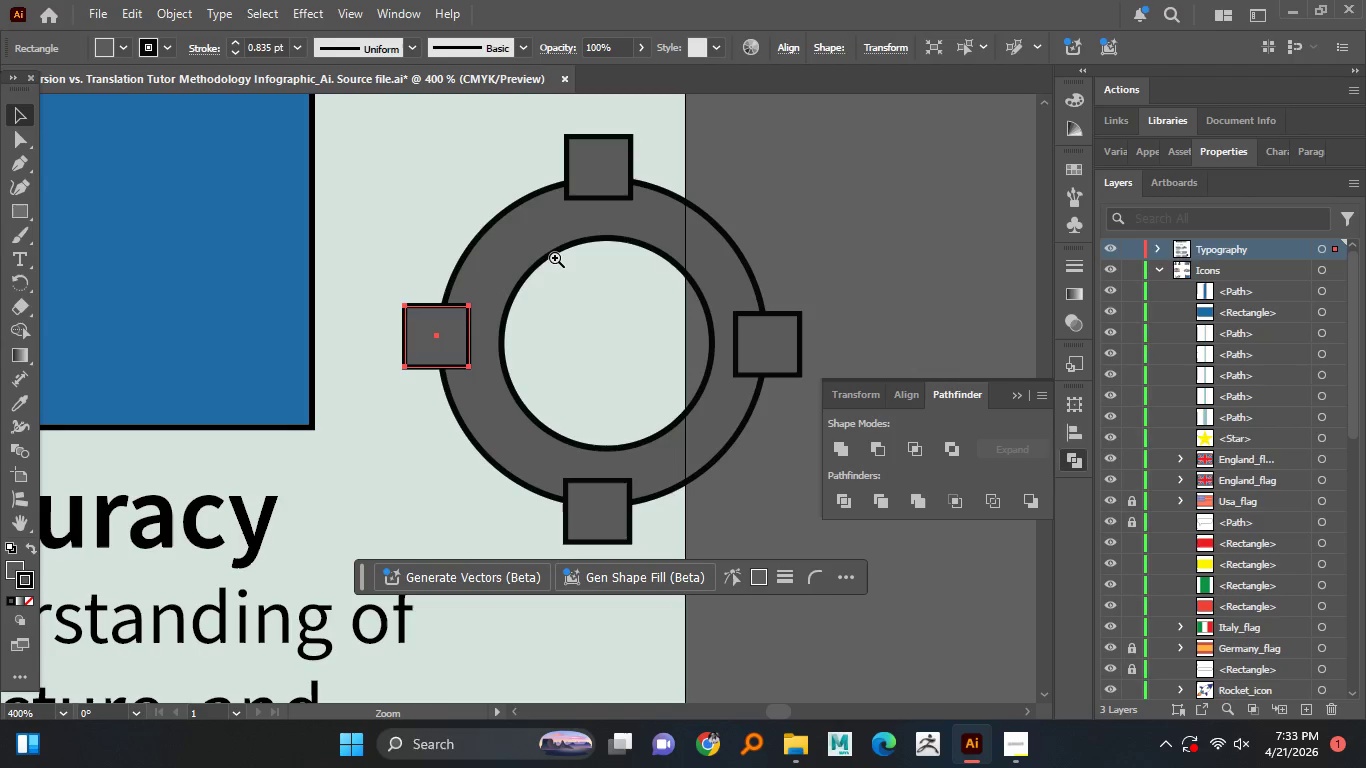 
key(Control+Z)
 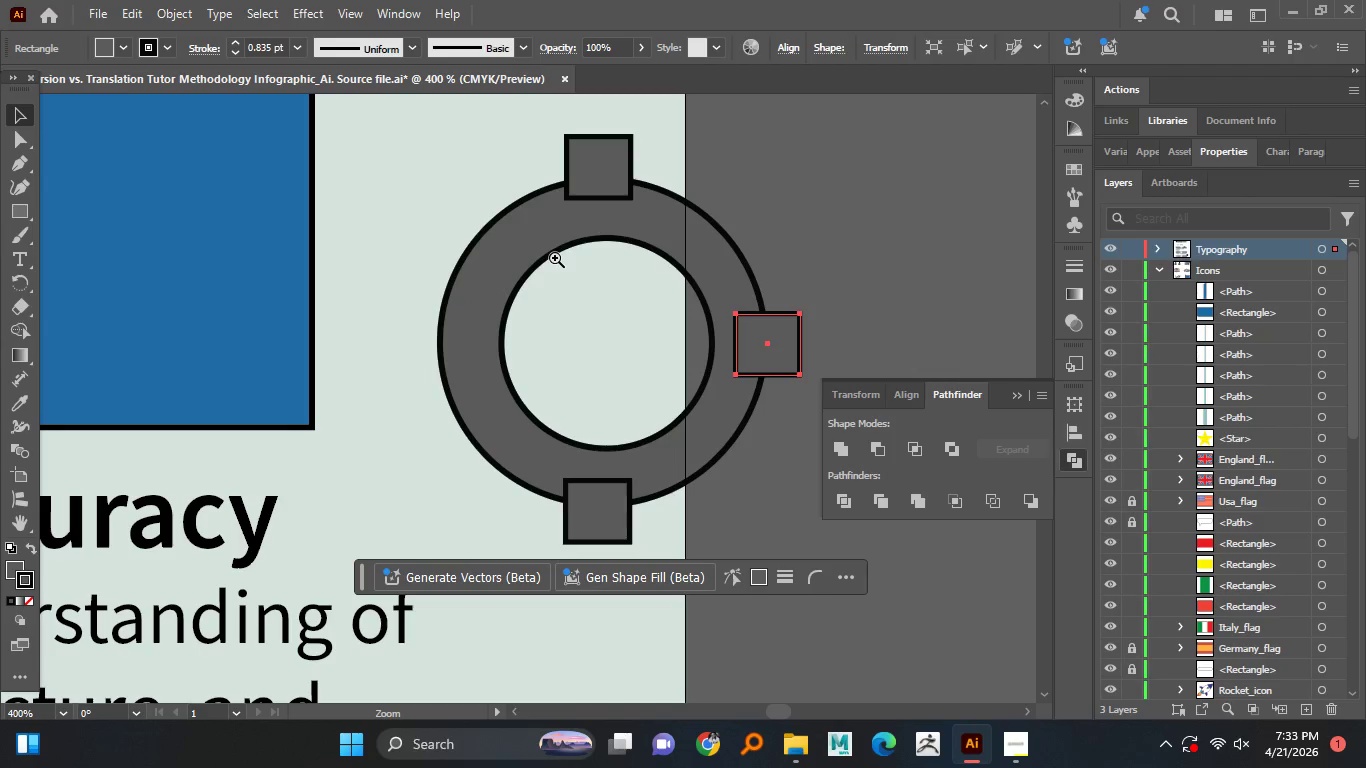 
key(Control+Z)
 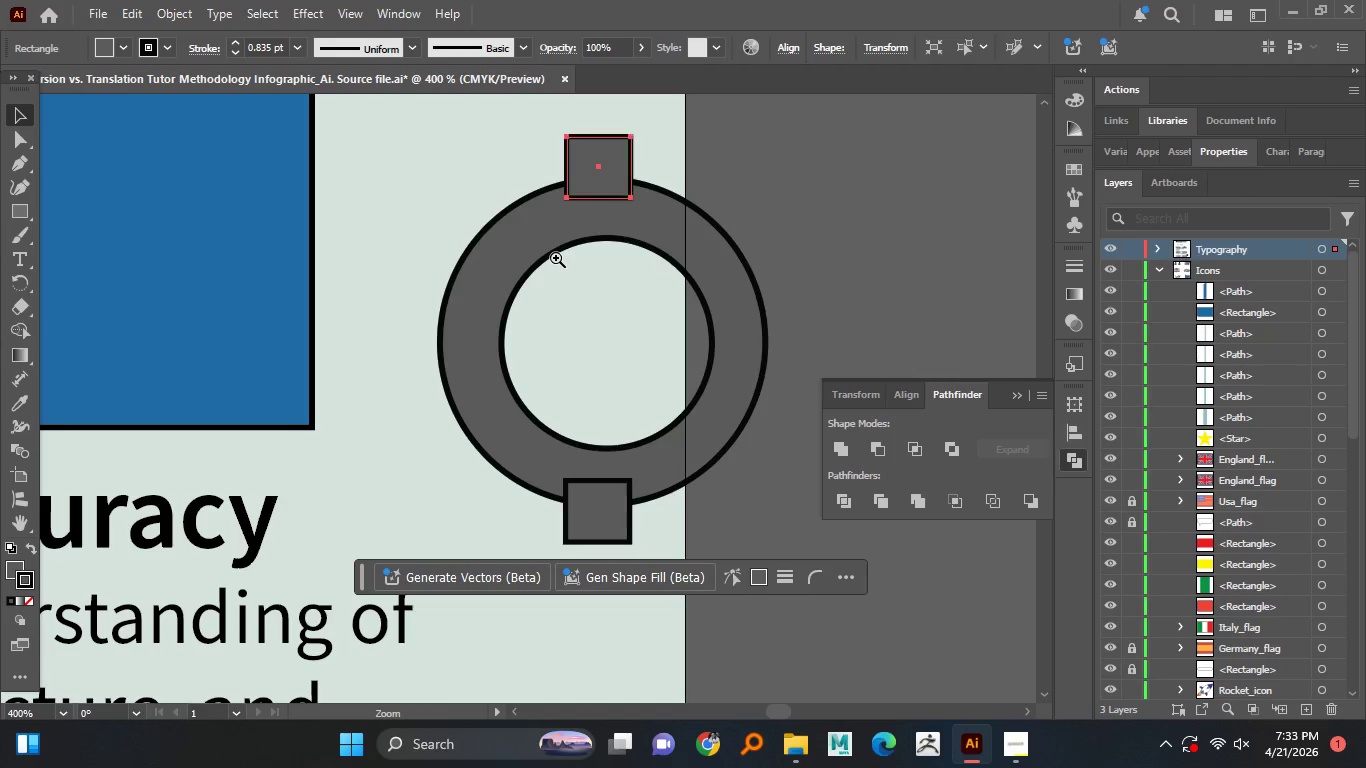 
hold_key(key=Z, duration=0.34)
 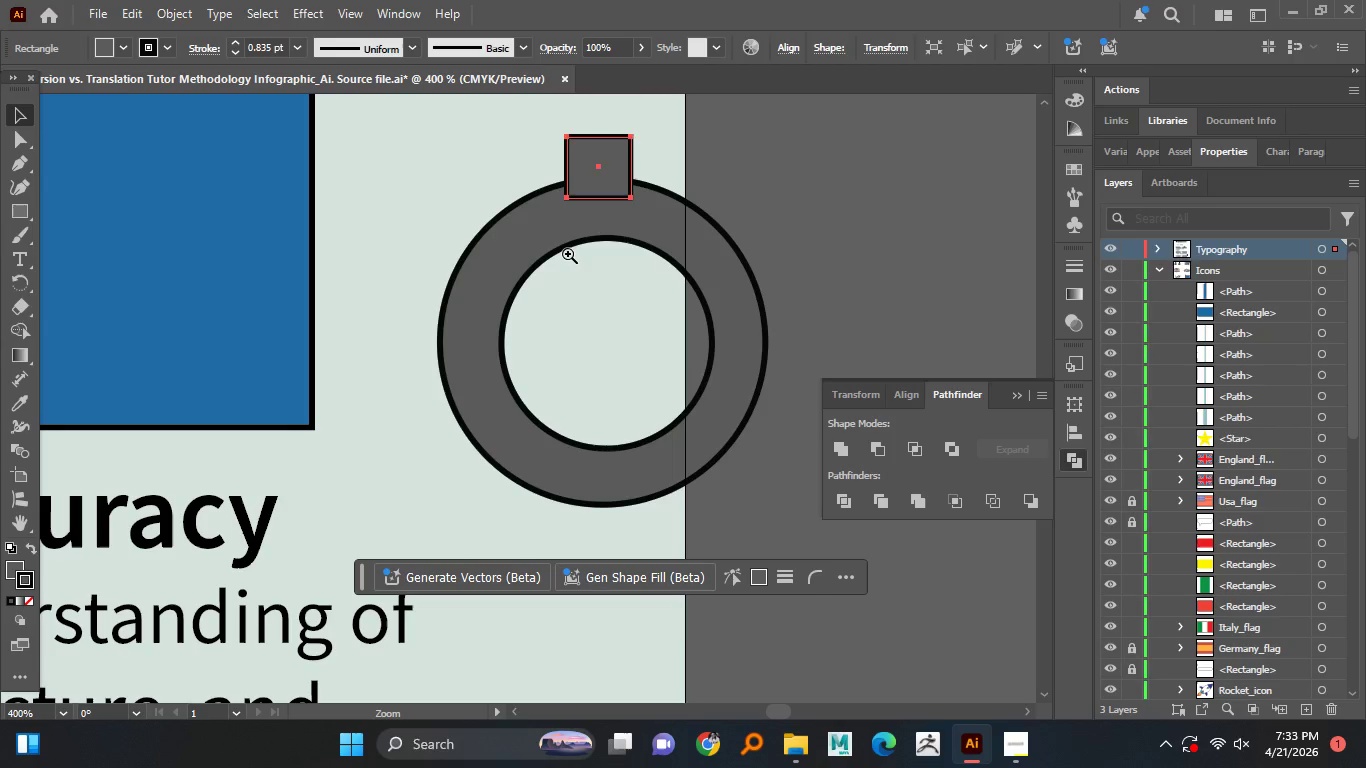 
key(Control+Z)
 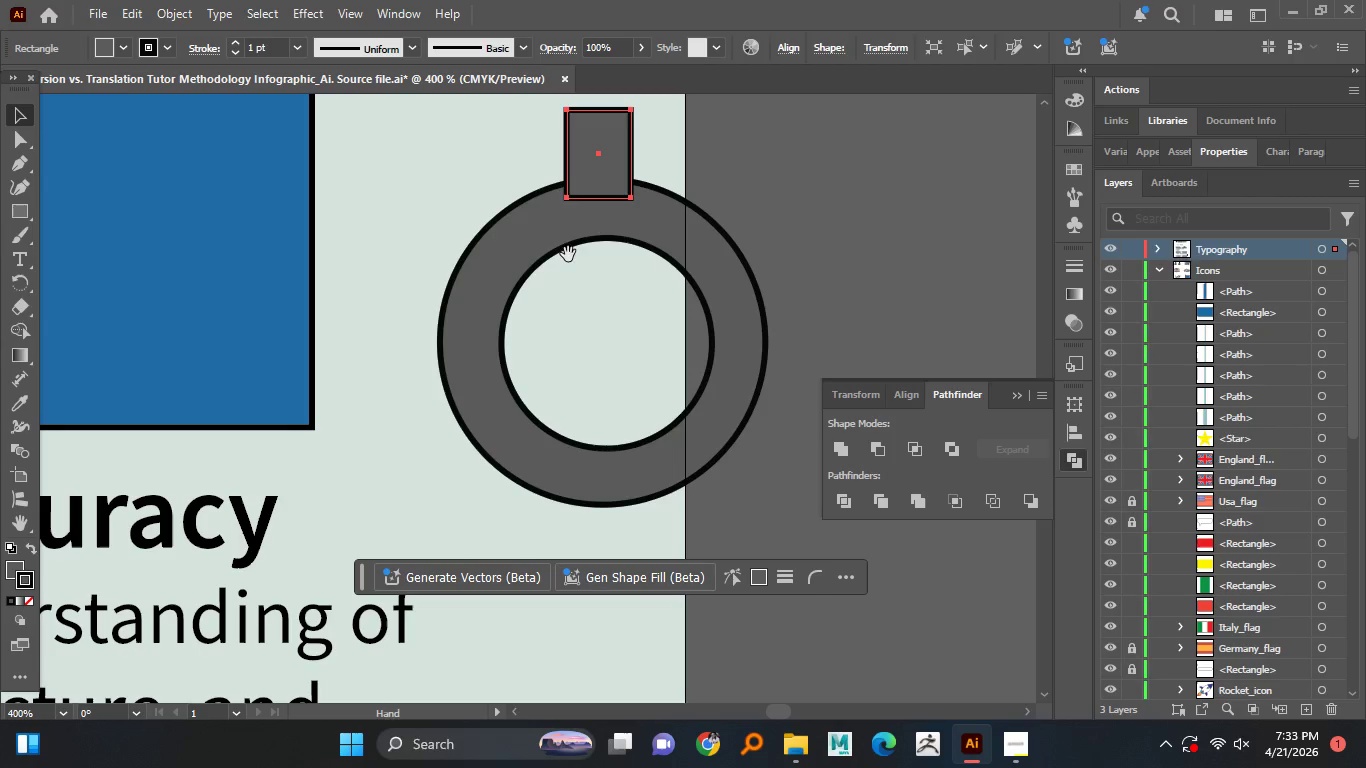 
key(Control+Z)
 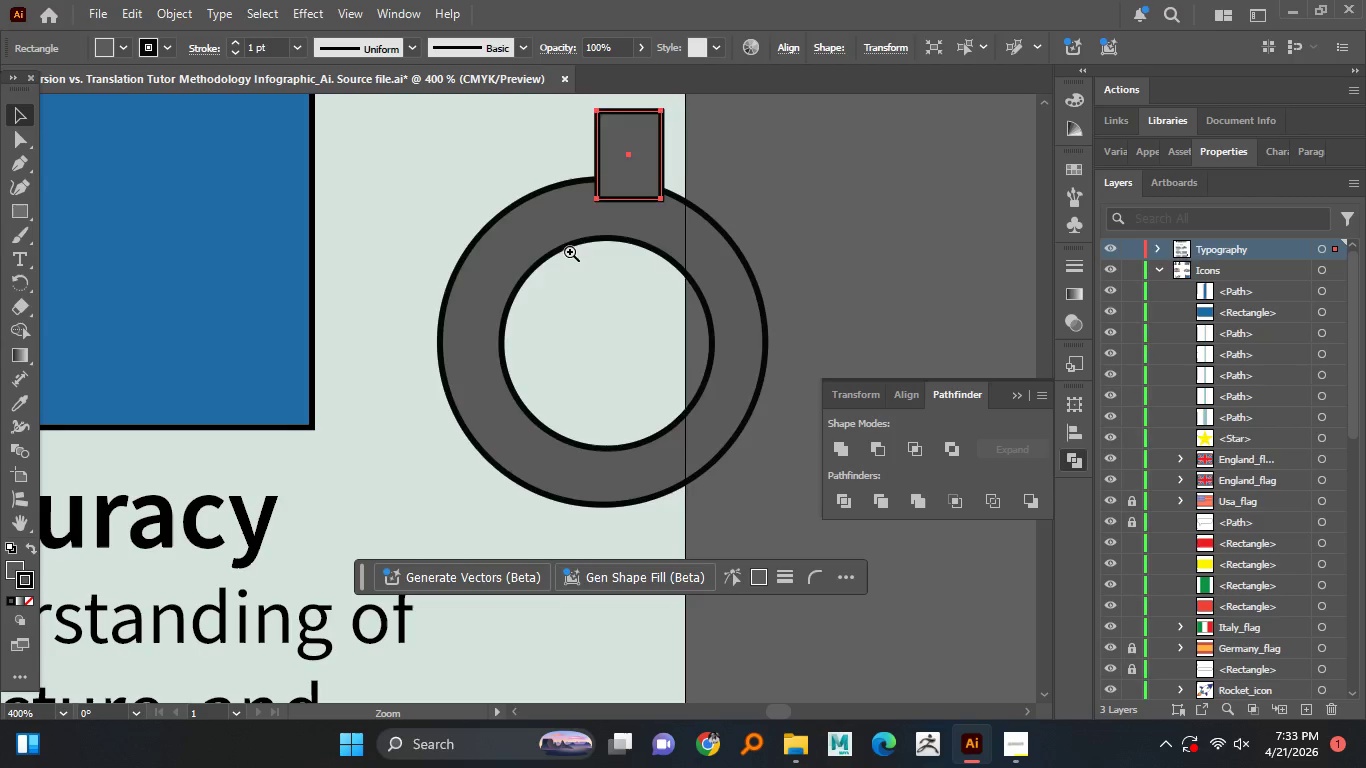 
key(Control+Z)
 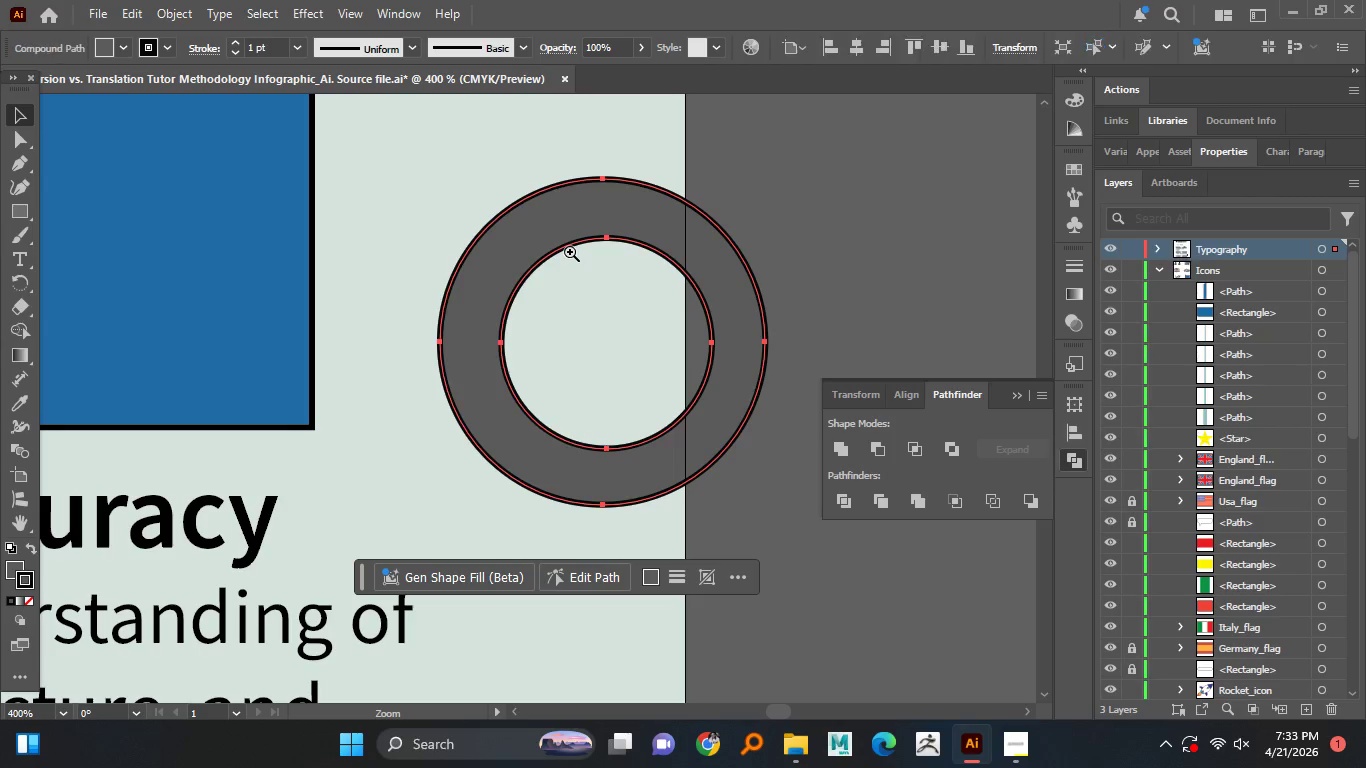 
key(Control+Z)
 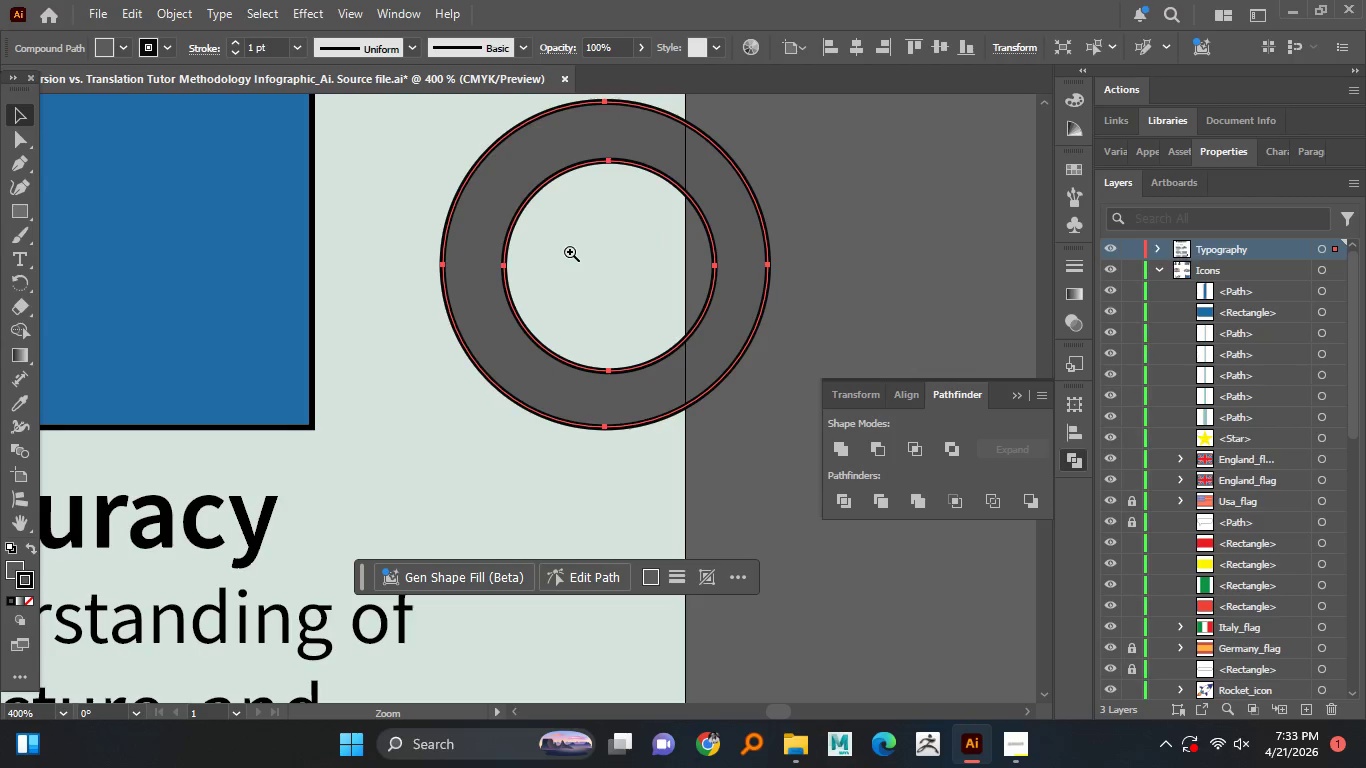 
key(Control+Z)
 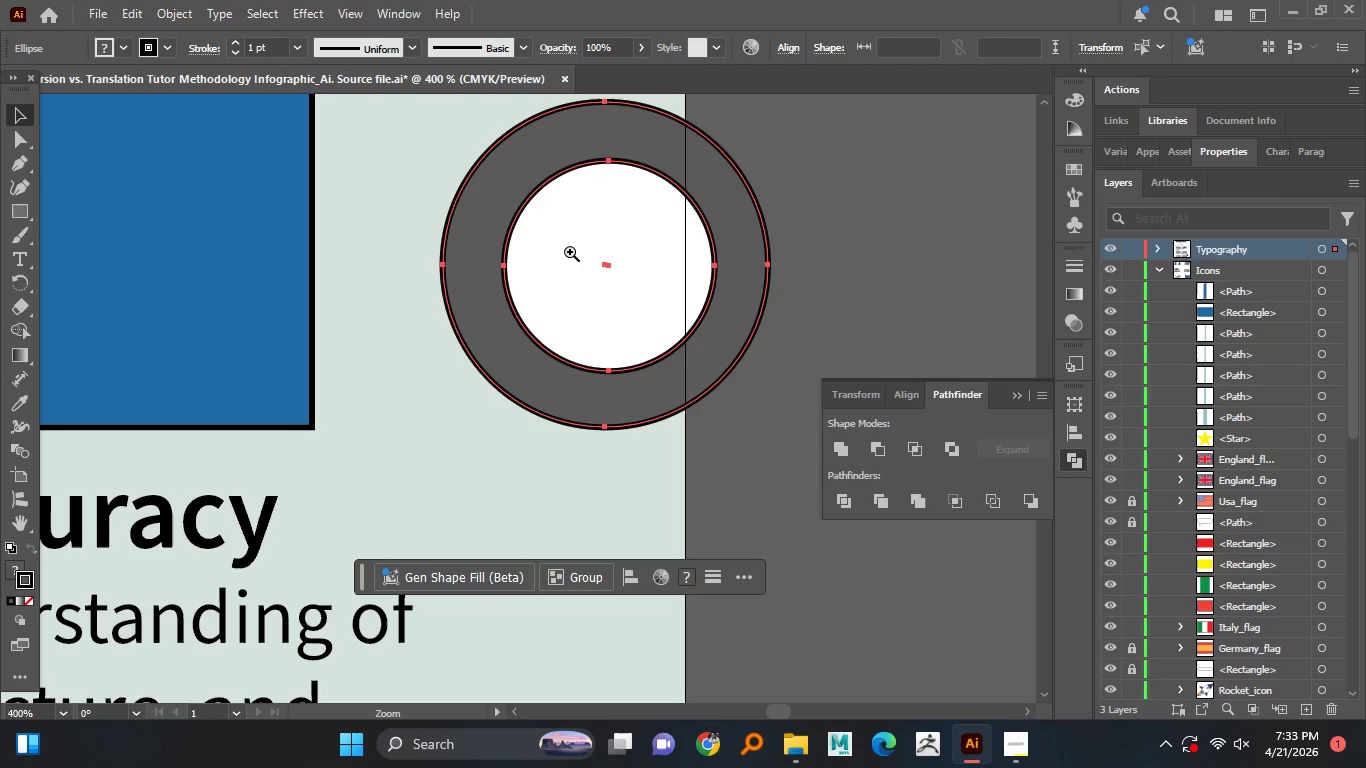 
key(Control+Z)
 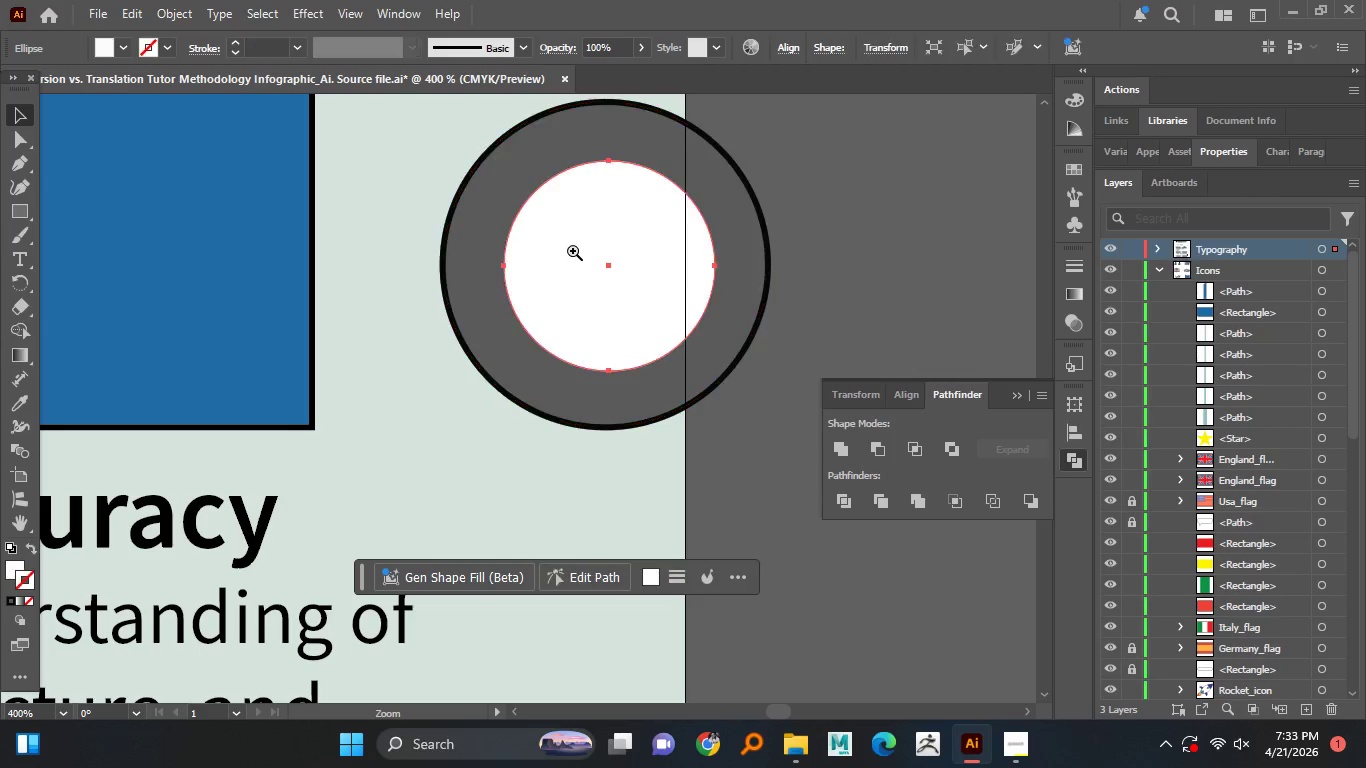 
key(Control+Z)
 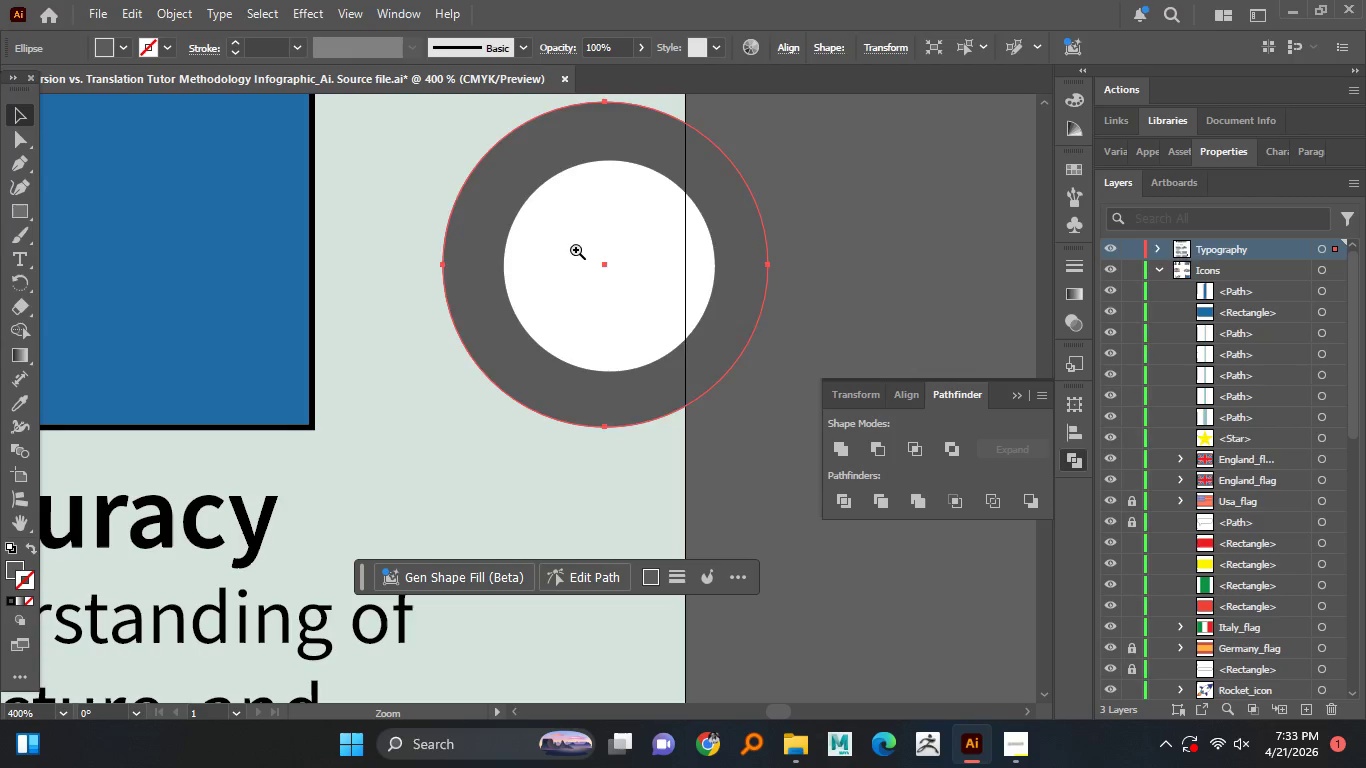 
key(Control+Z)
 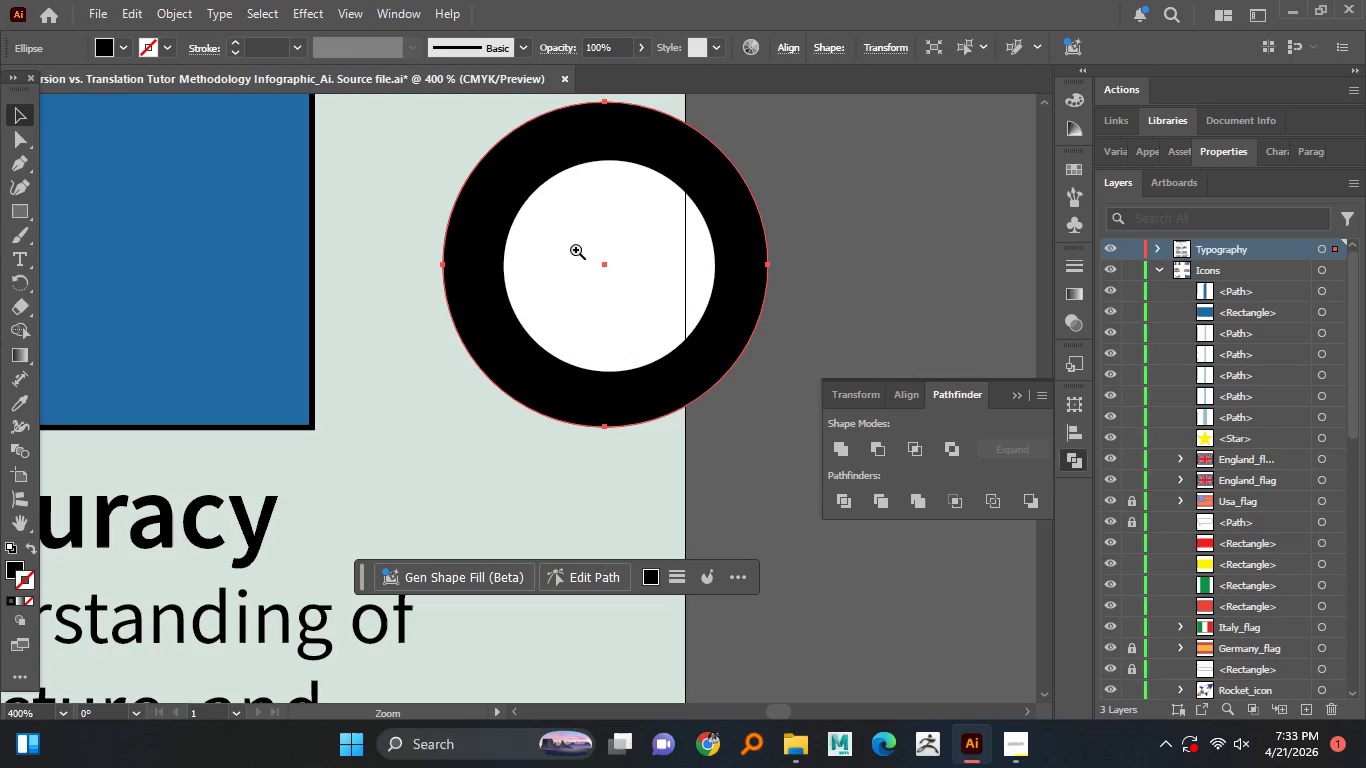 
key(Control+Z)
 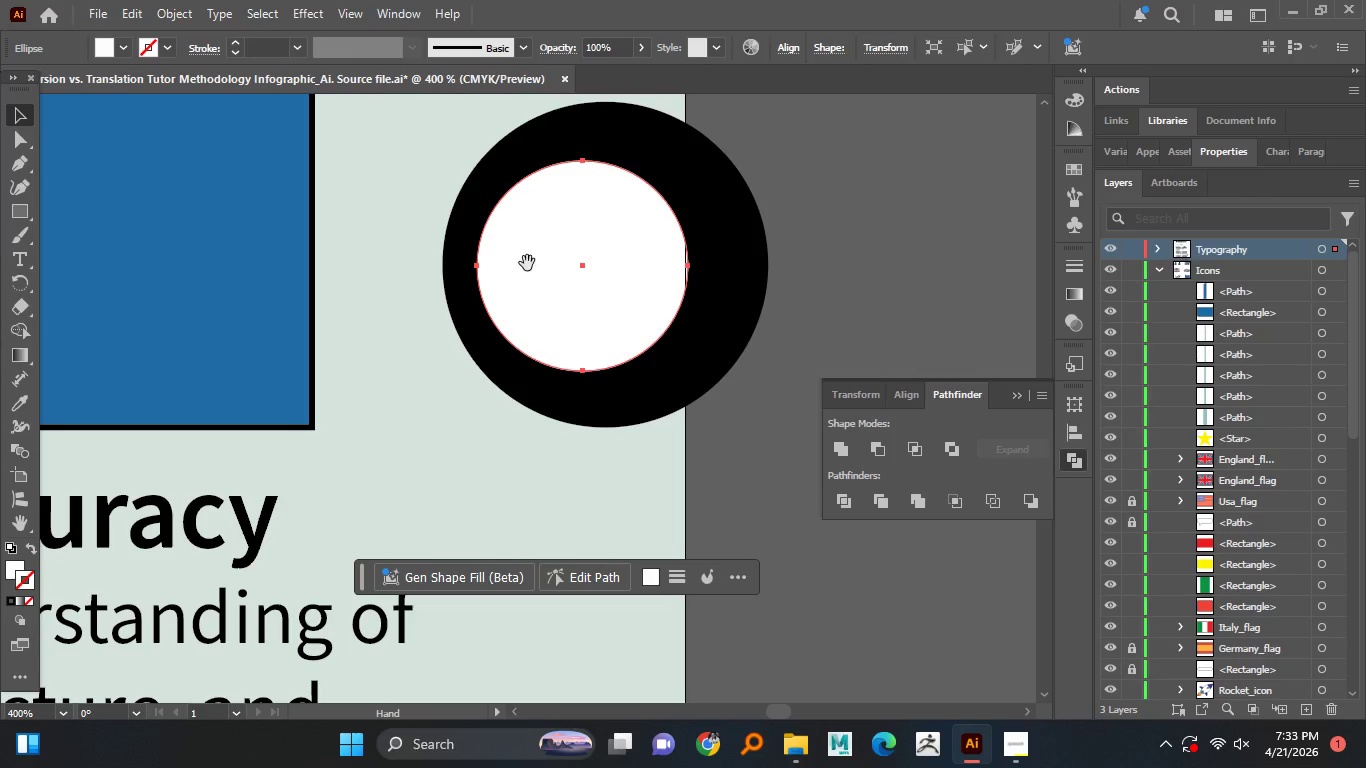 
key(Control+Z)
 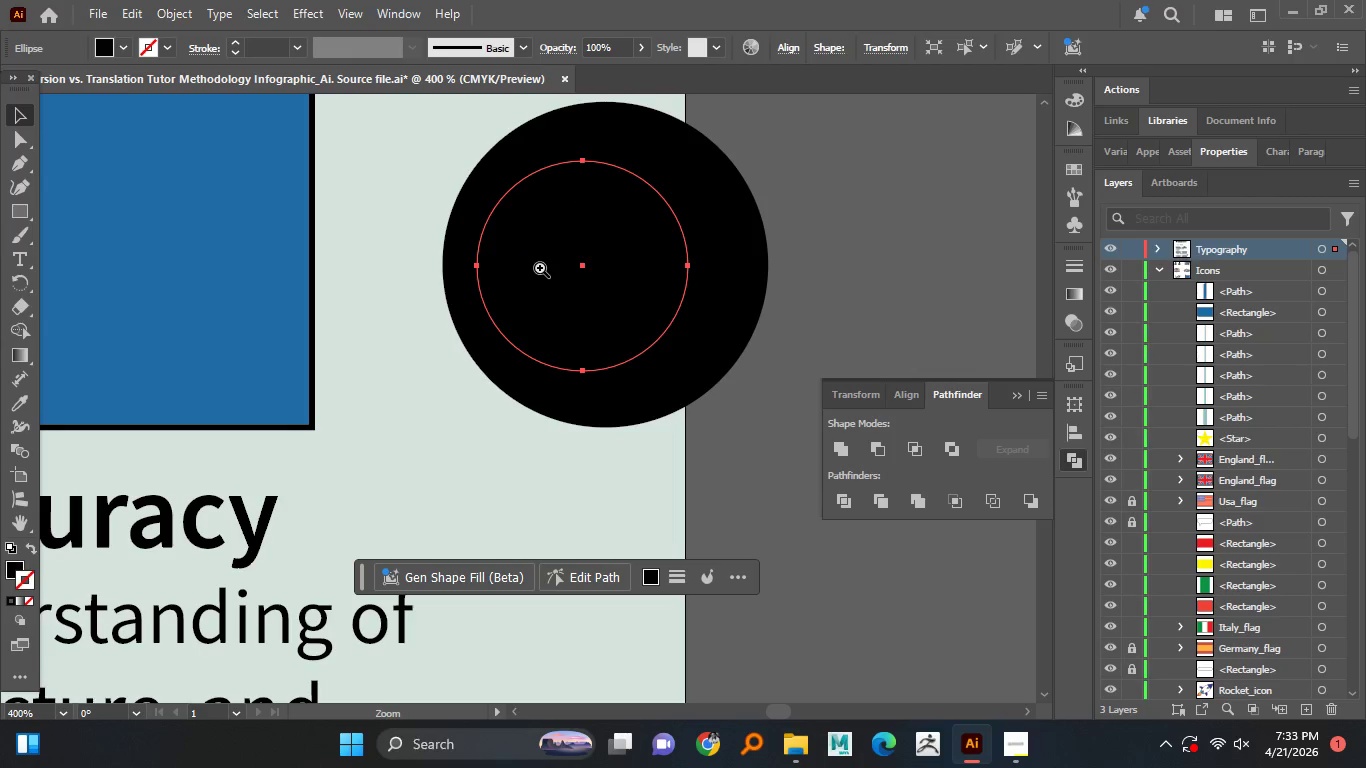 
key(Control+Z)
 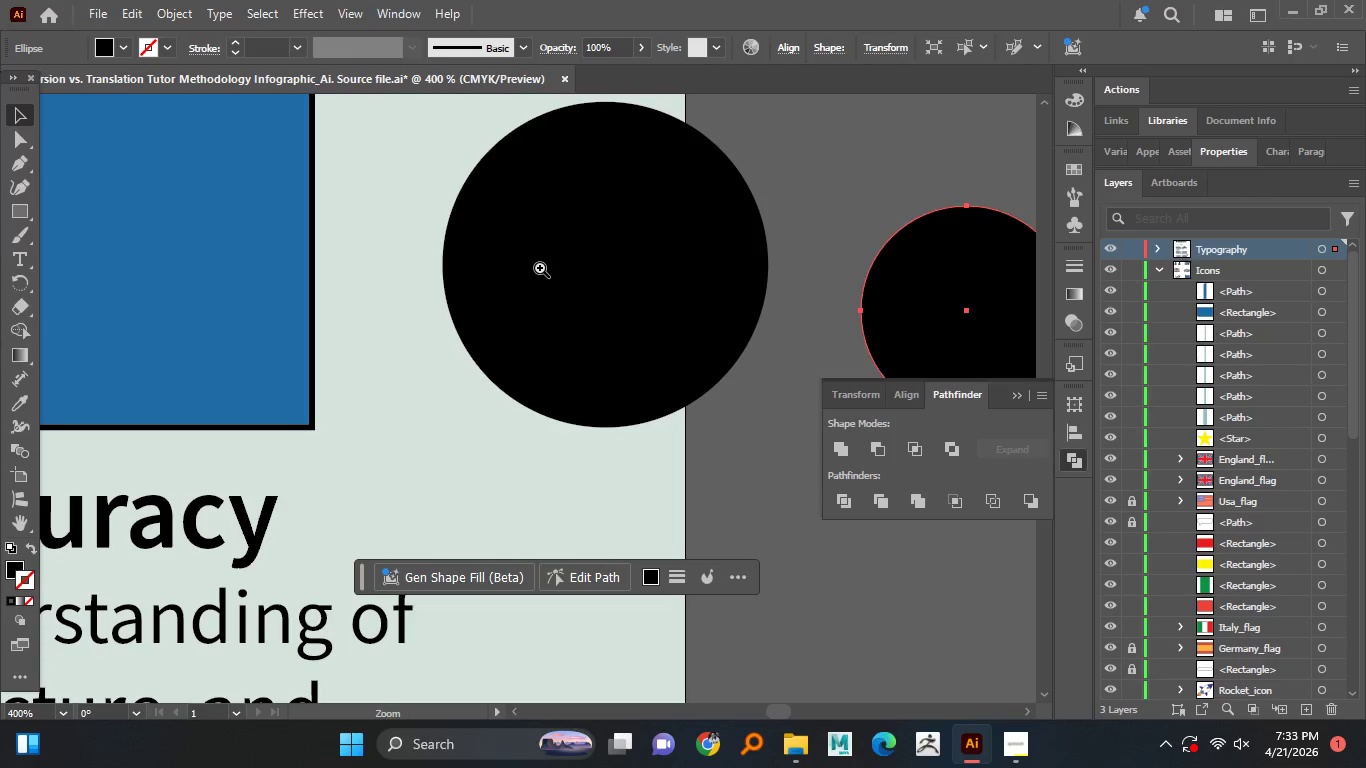 
key(Control+Z)
 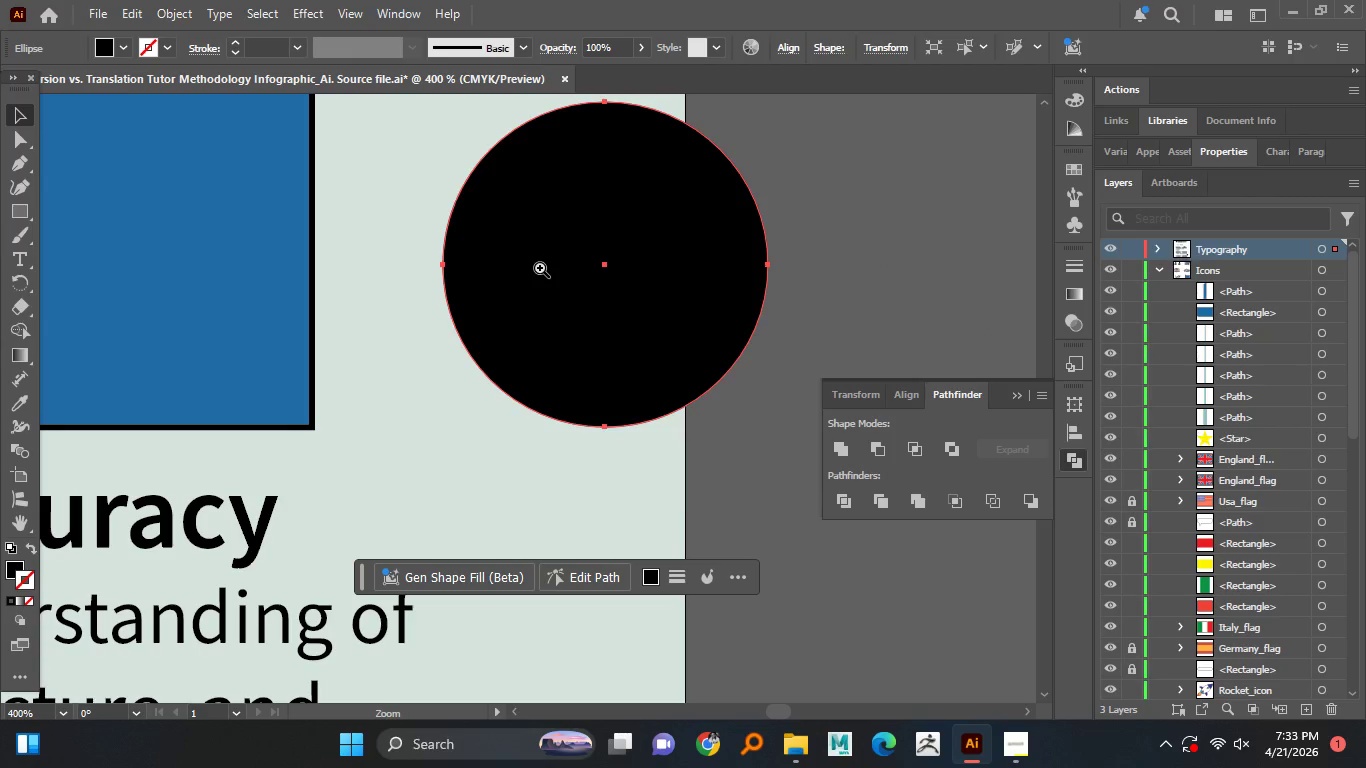 
key(Control+Z)
 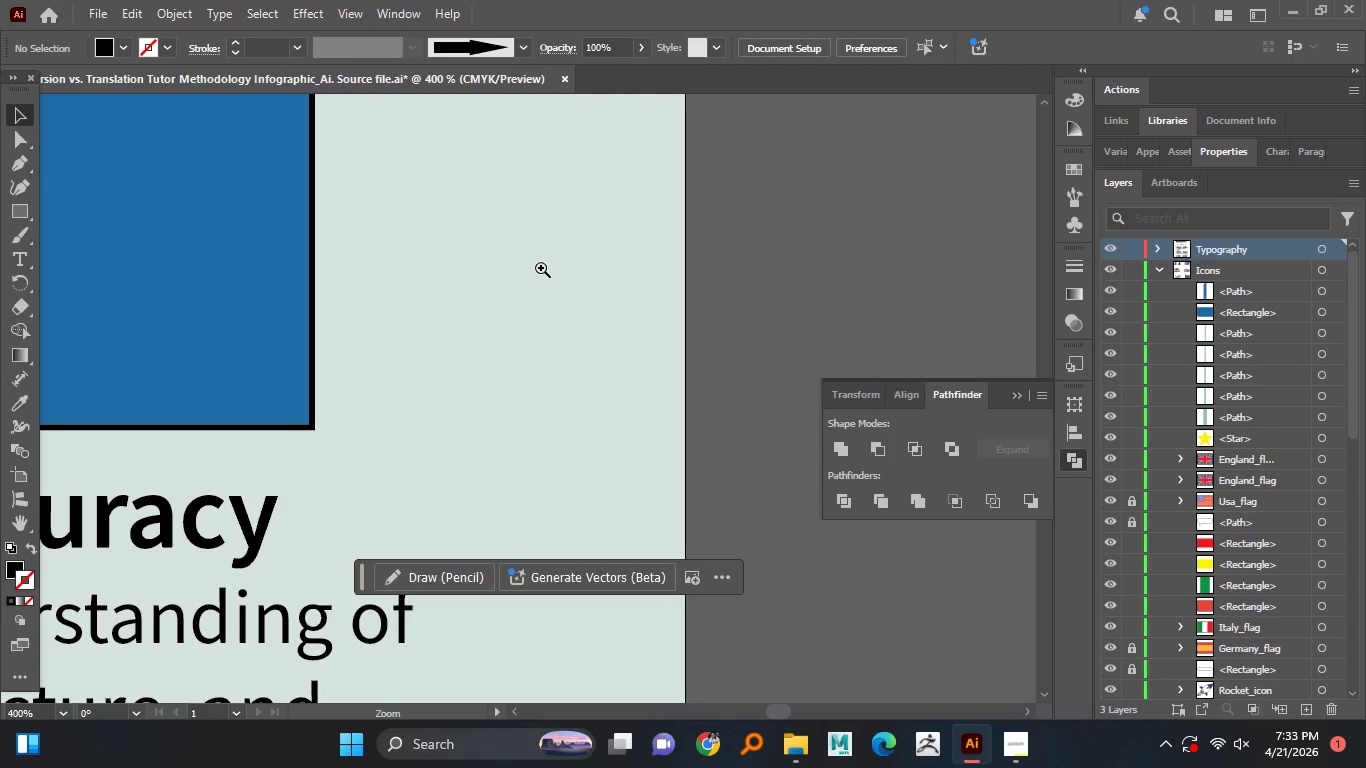 
key(Control+Z)
 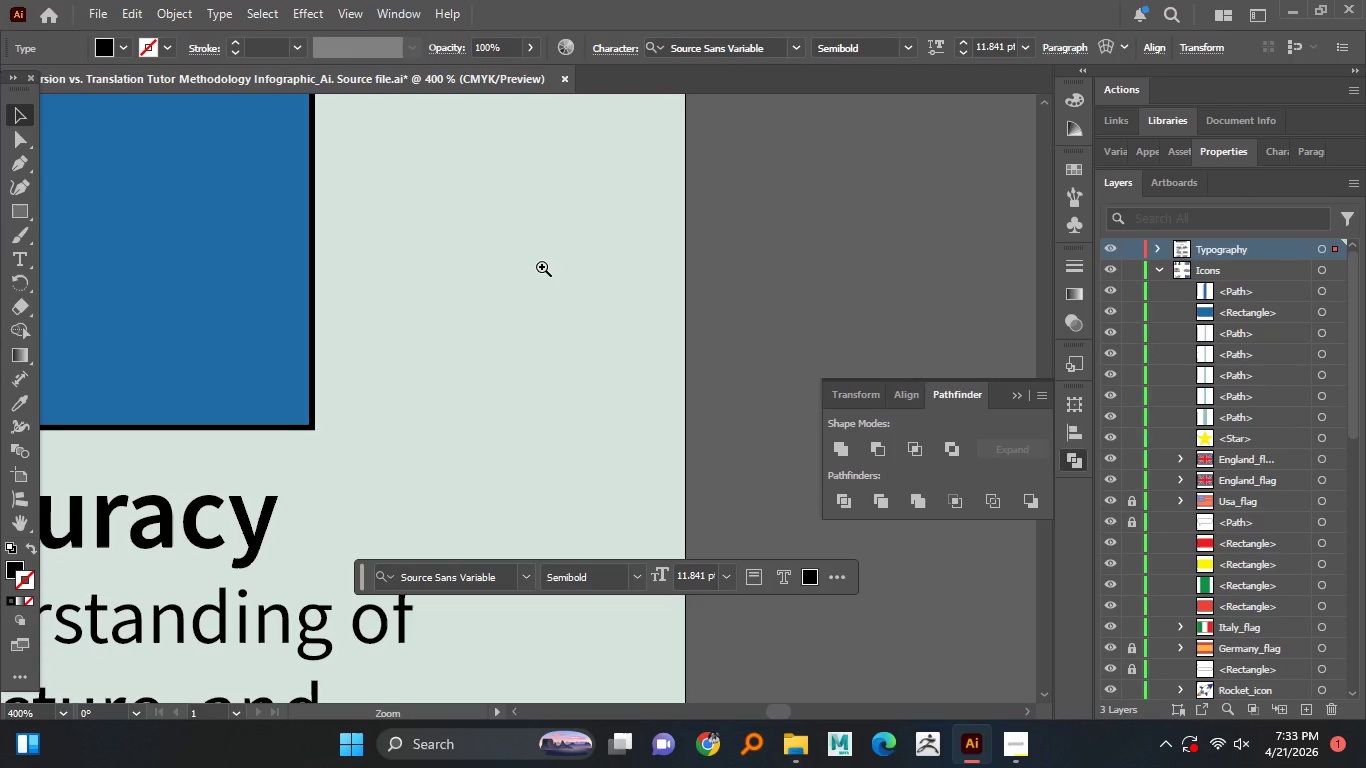 
key(Control+Z)
 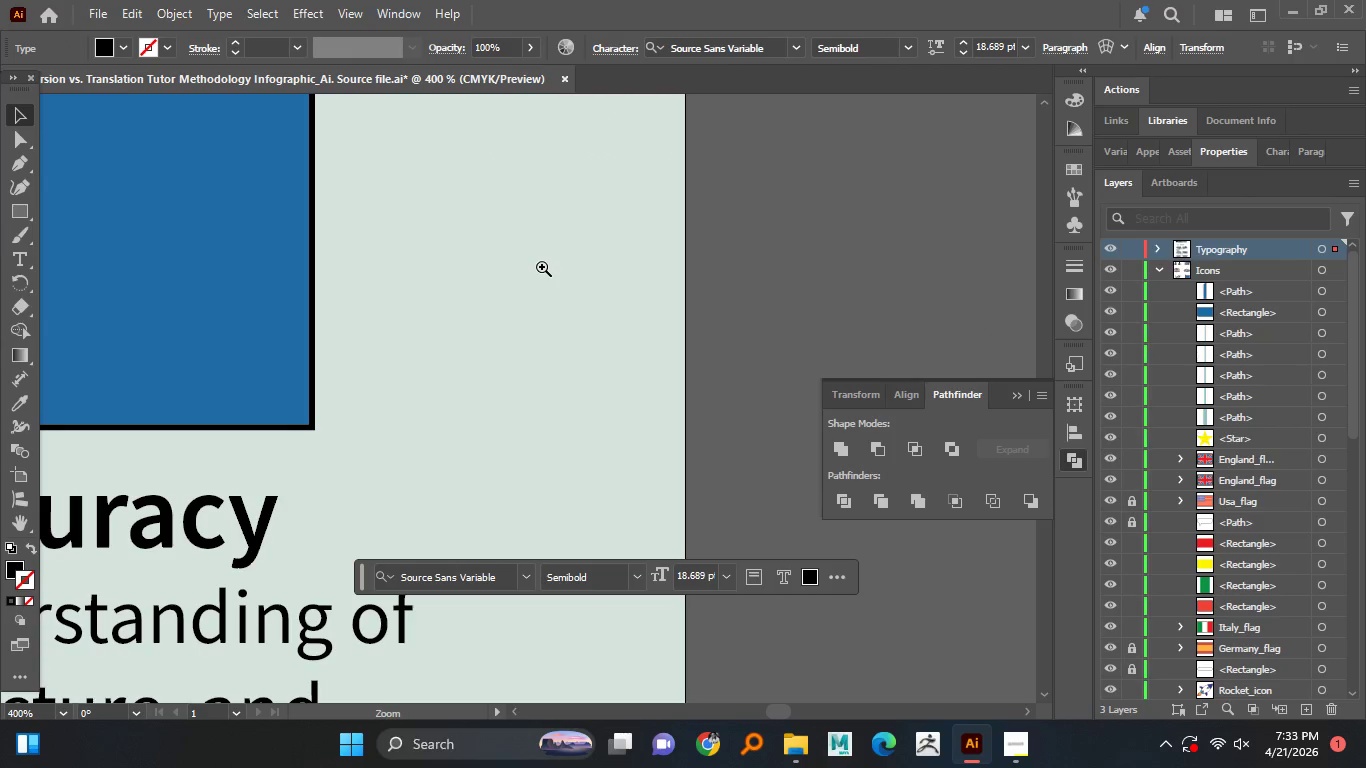 
key(Control+Z)
 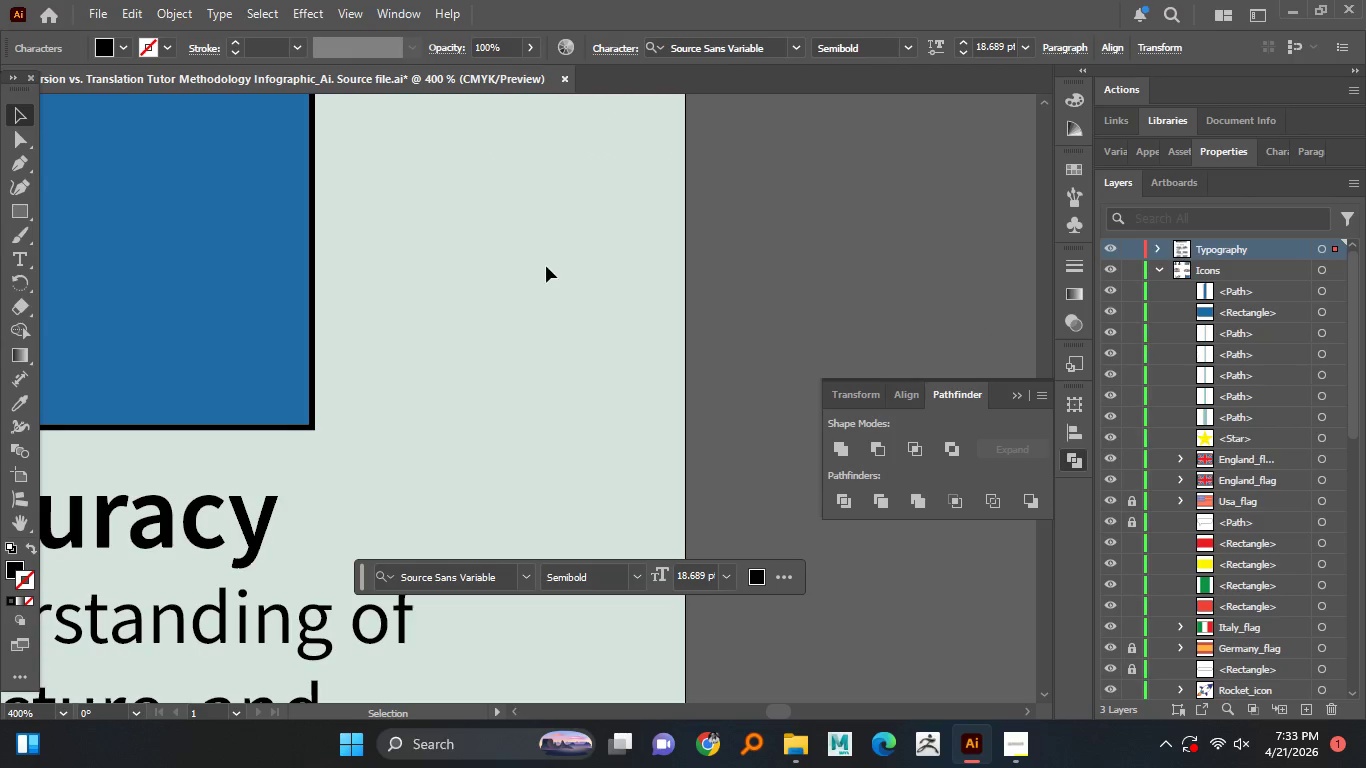 
key(Control+ControlLeft)
 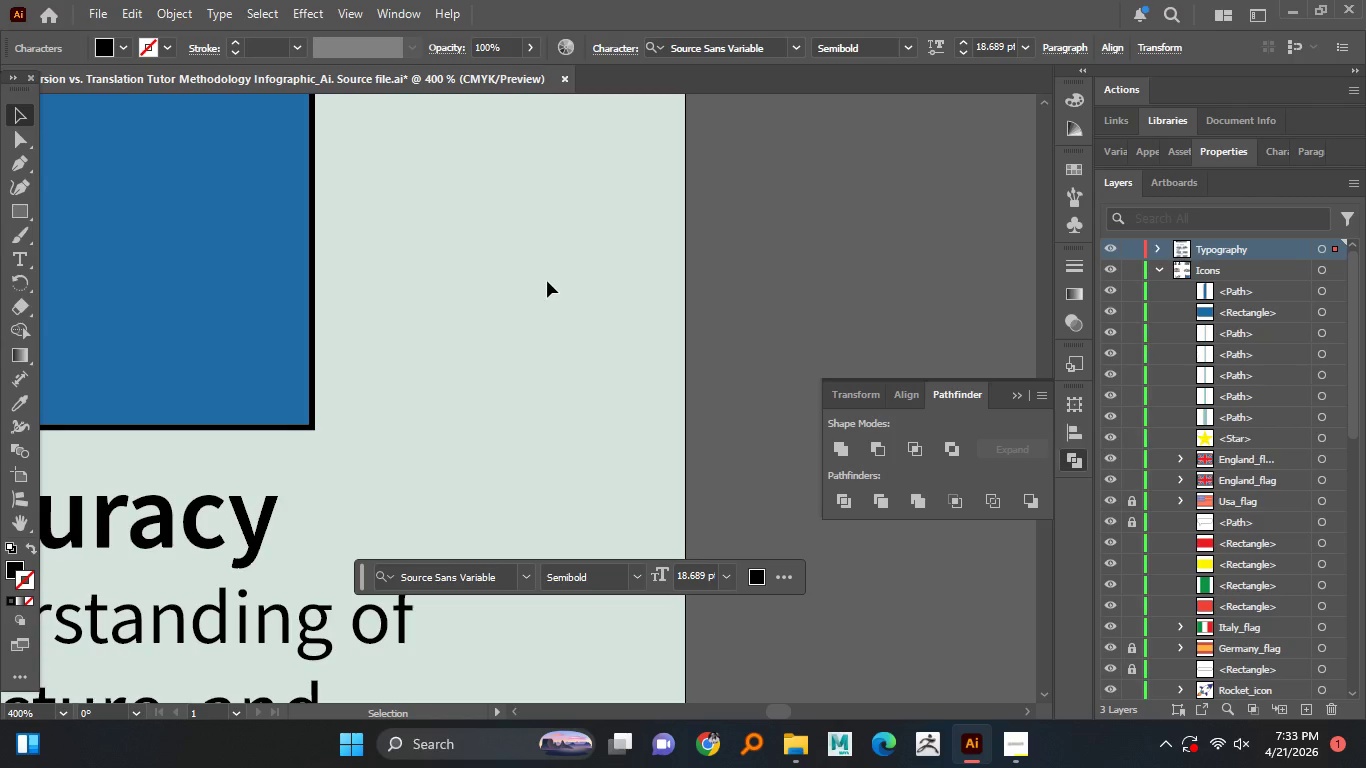 
left_click([547, 281])
 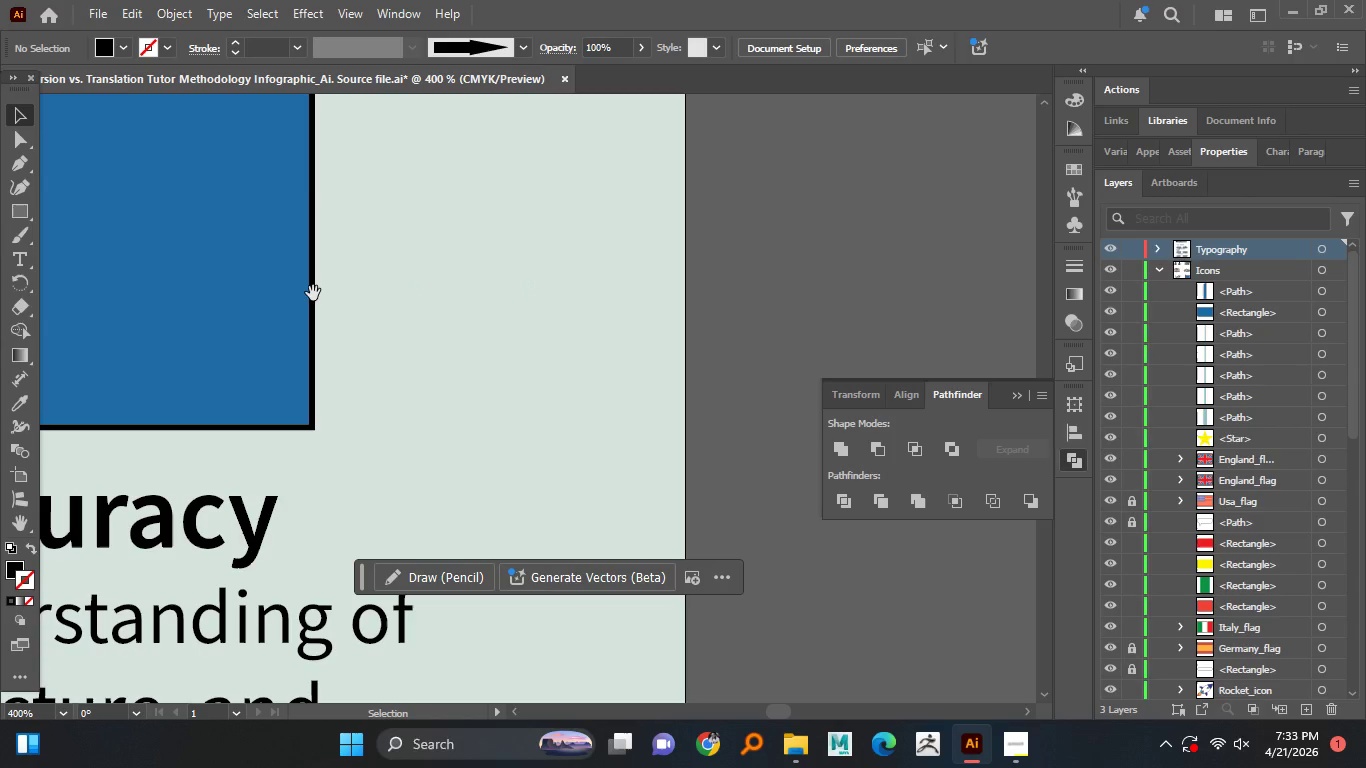 
left_click([313, 293])
 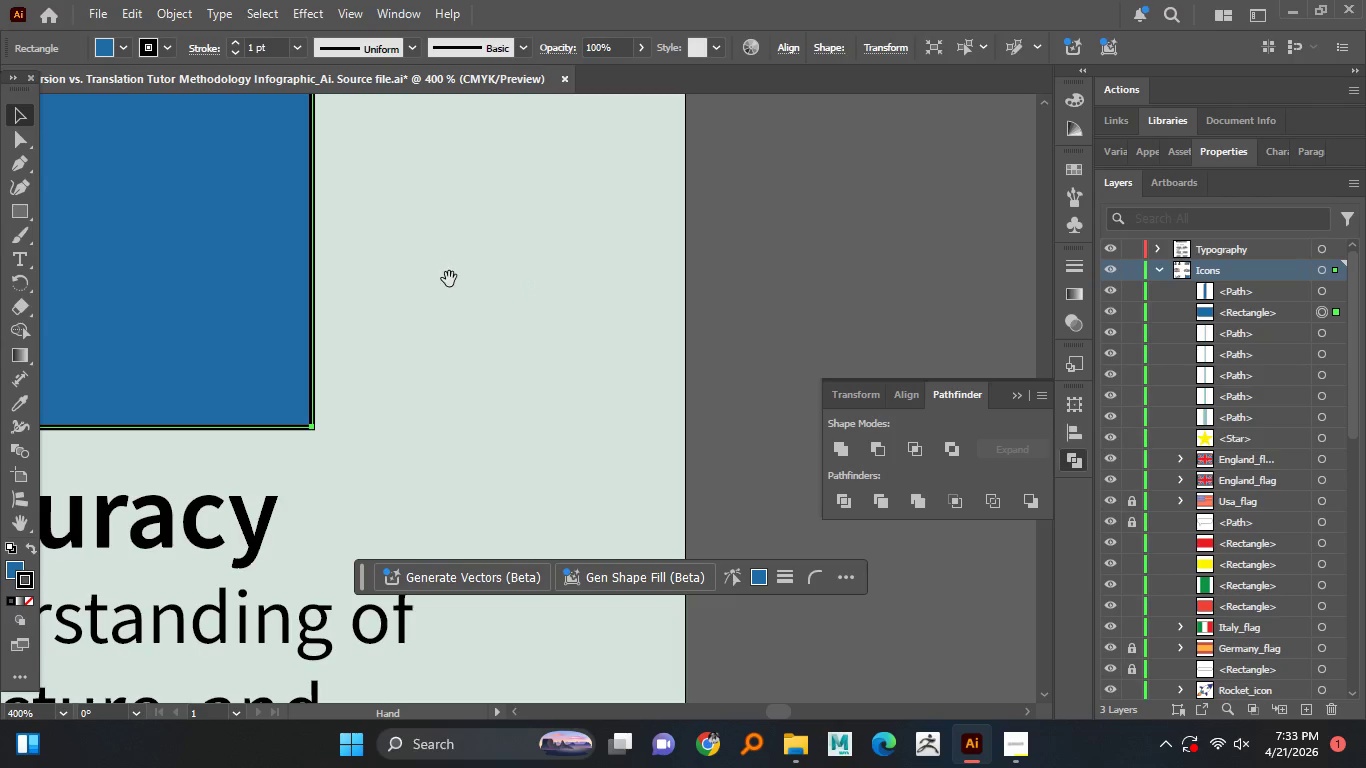 
key(Control+Shift+Z)
 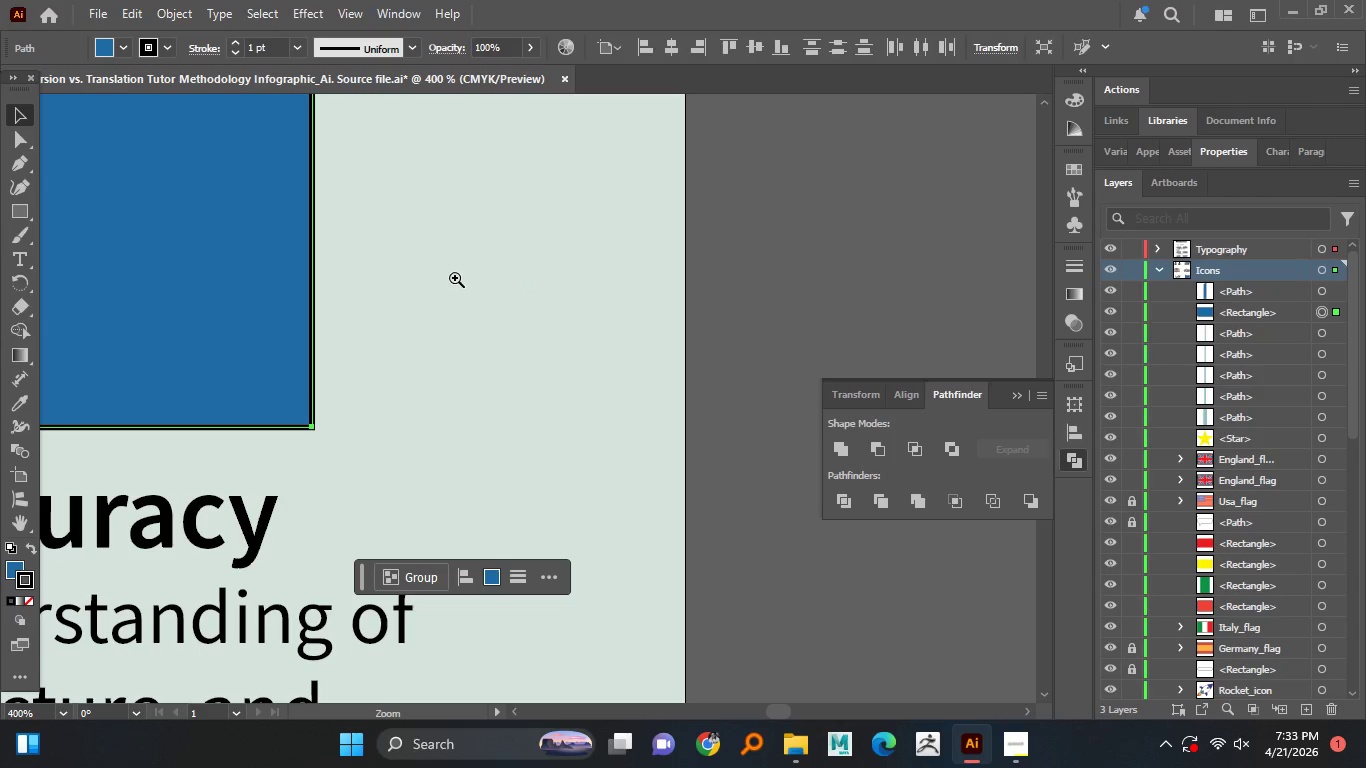 
key(Control+Shift+Z)
 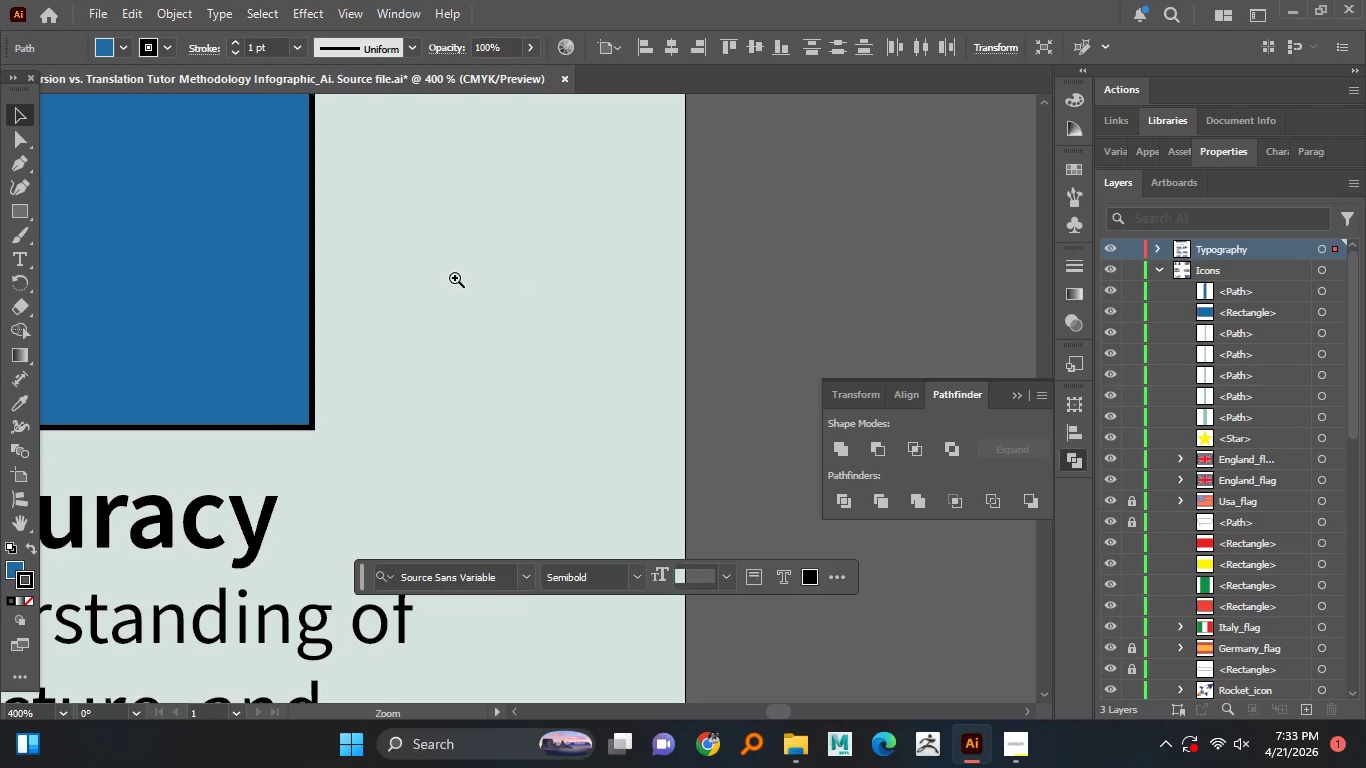 
key(Control+Shift+Z)
 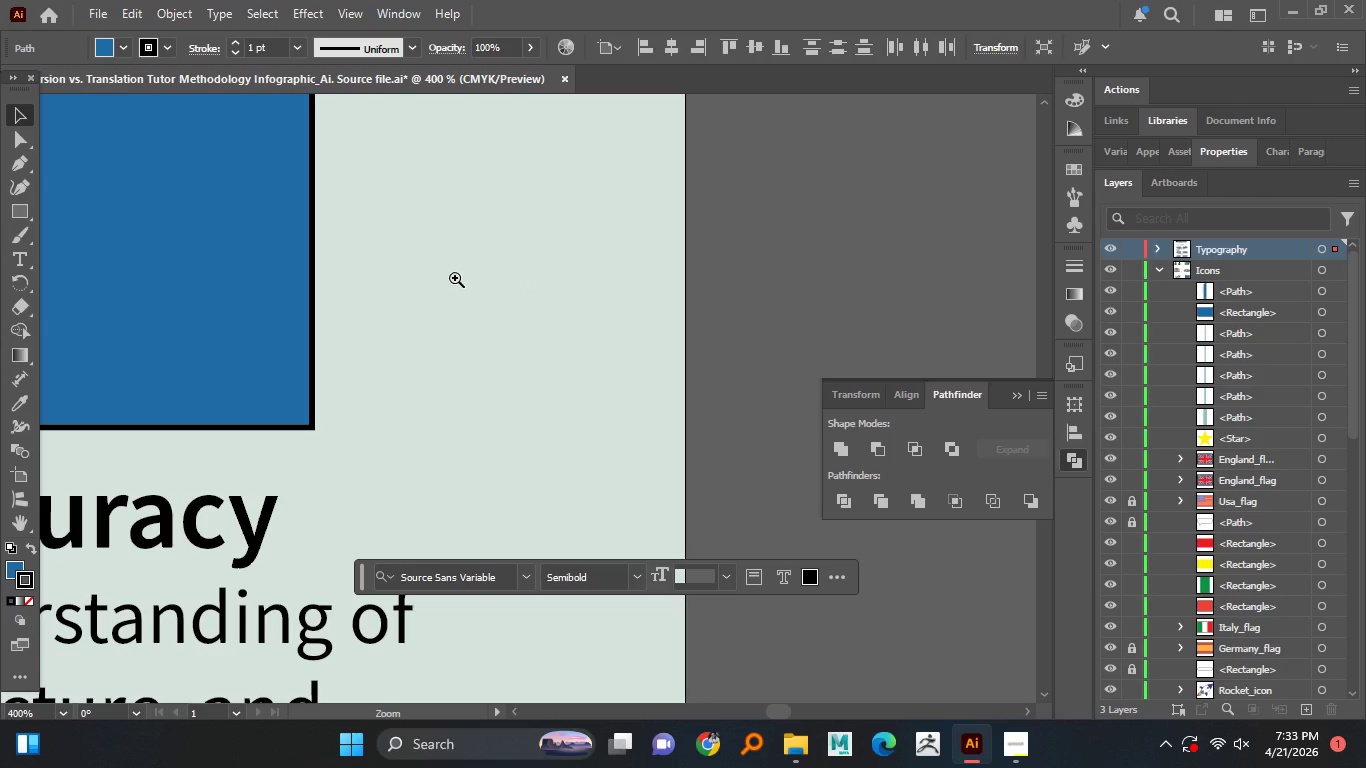 
key(Control+Shift+Z)
 